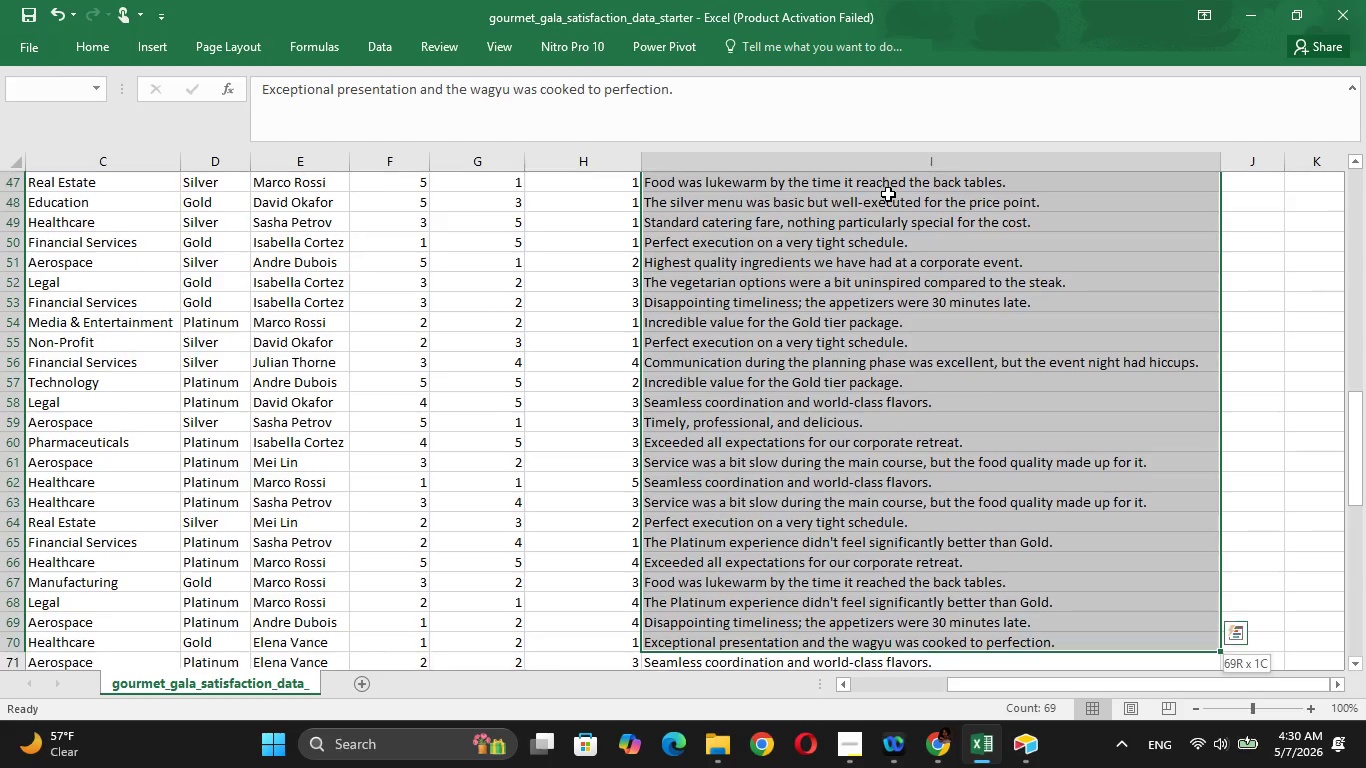 
key(Shift+ArrowDown)
 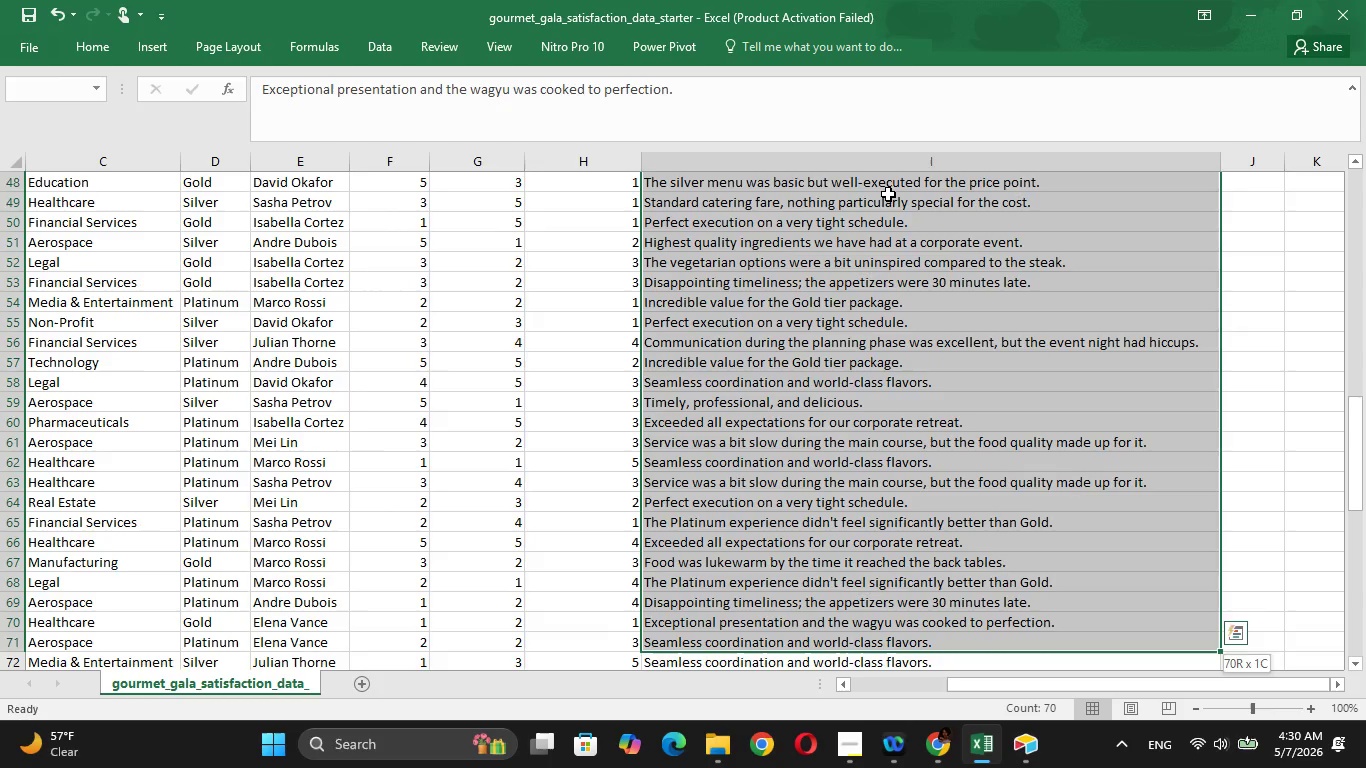 
key(Shift+ArrowDown)
 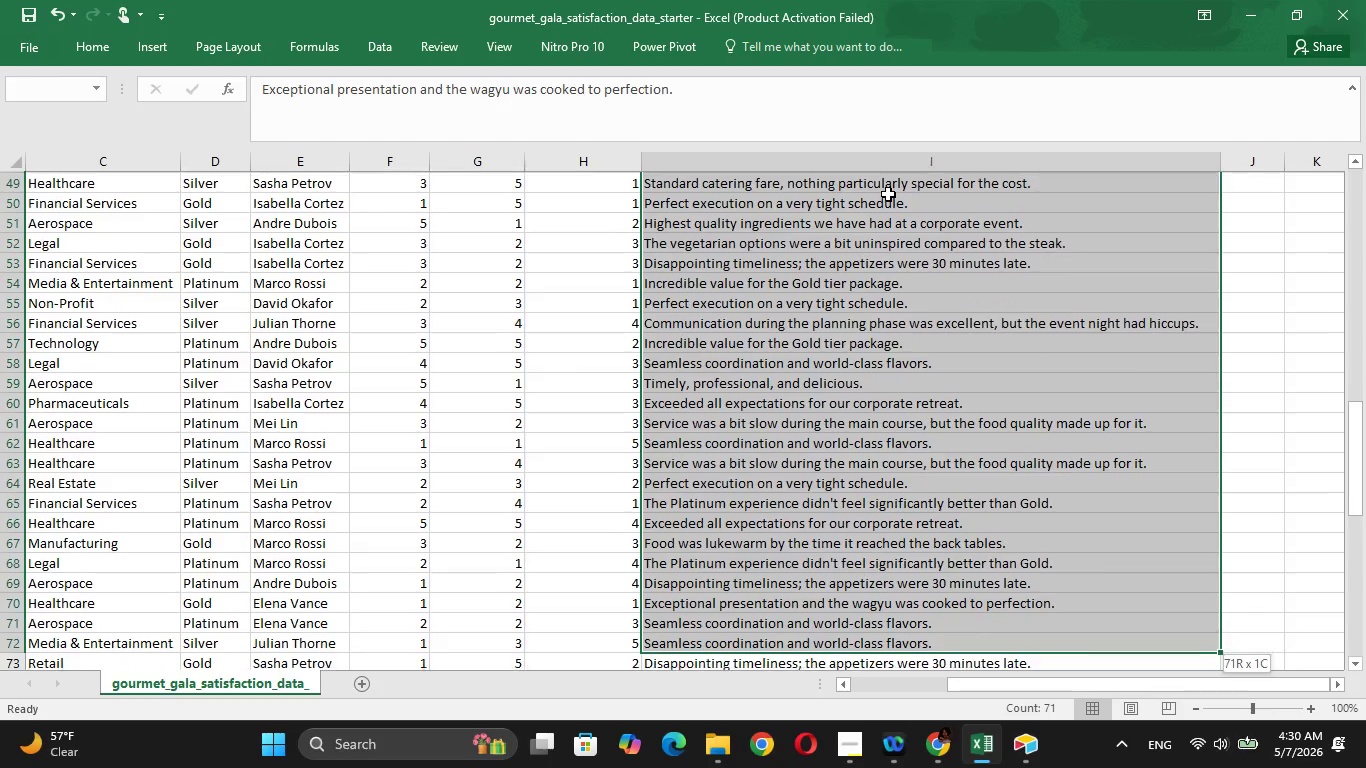 
key(Shift+ArrowDown)
 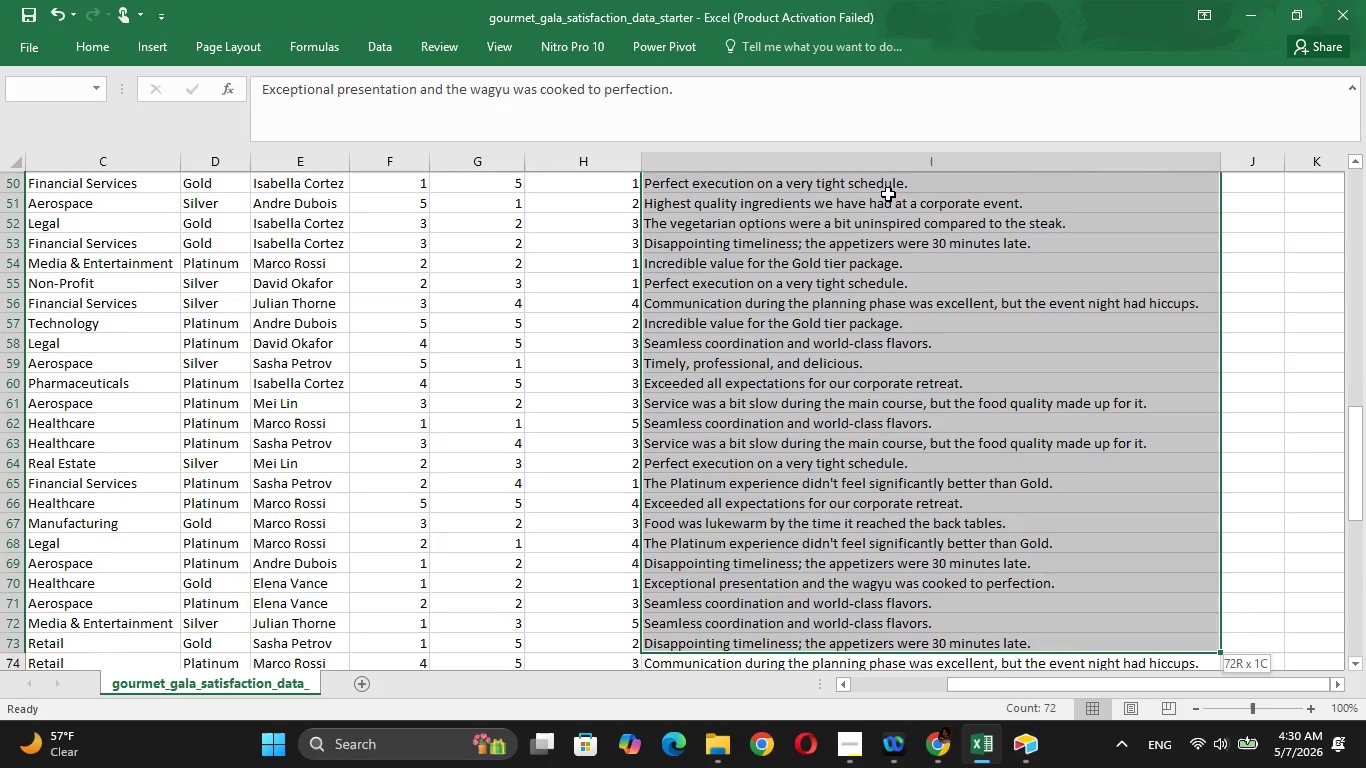 
key(Shift+ArrowDown)
 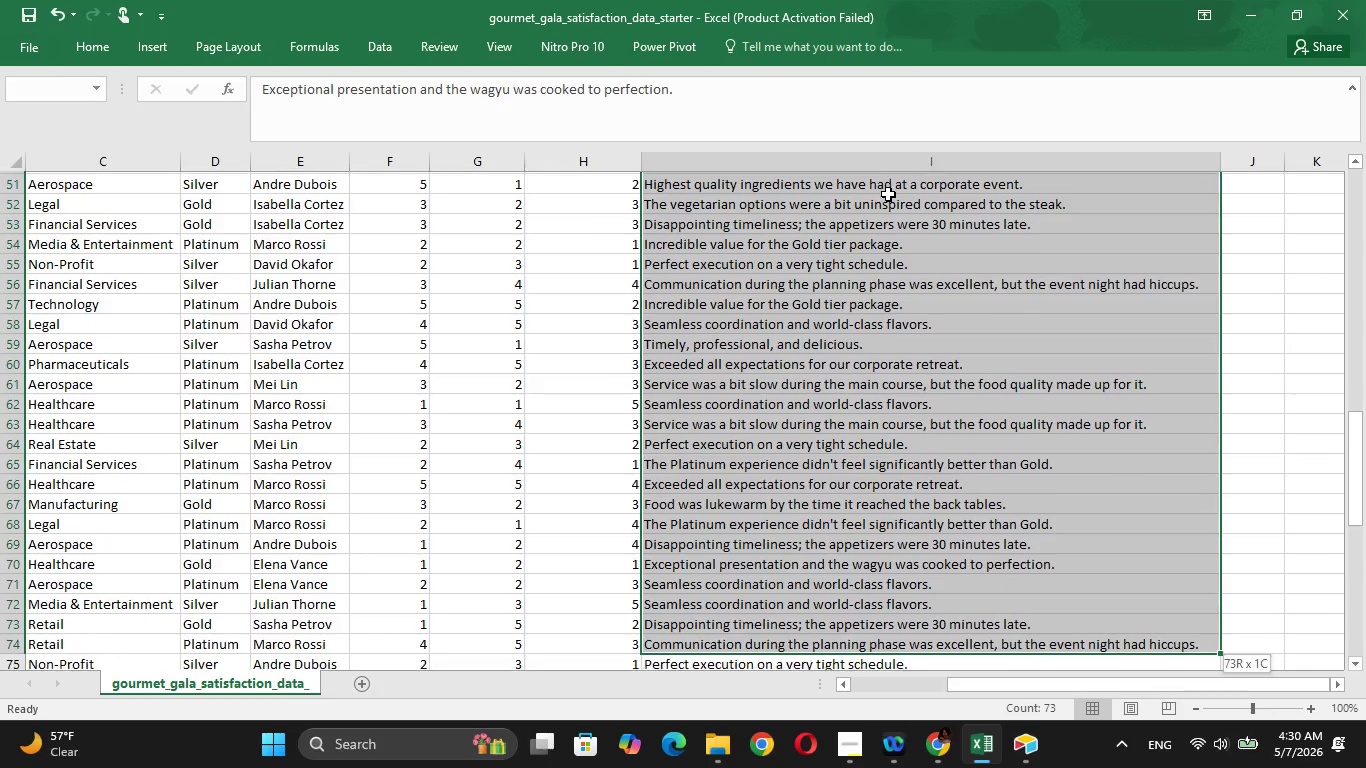 
key(Shift+ArrowDown)
 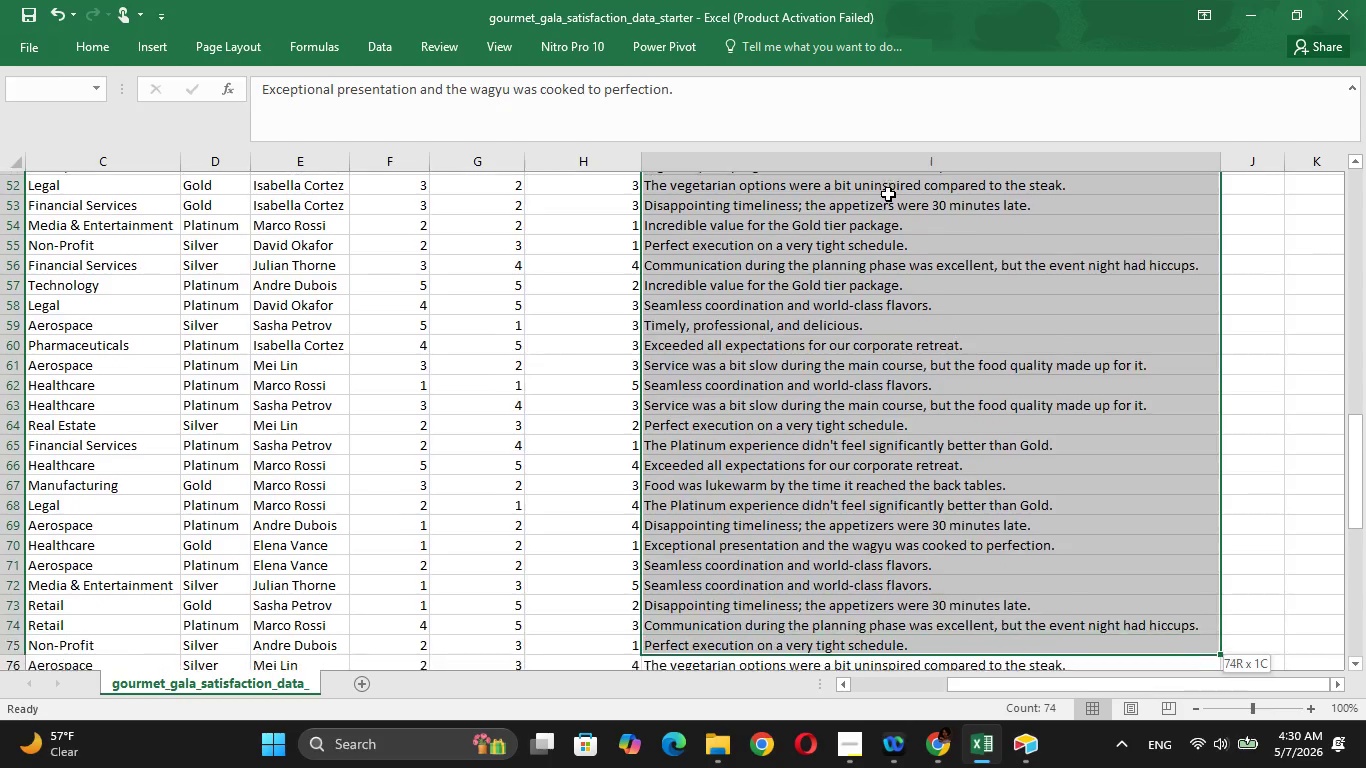 
key(Shift+ArrowDown)
 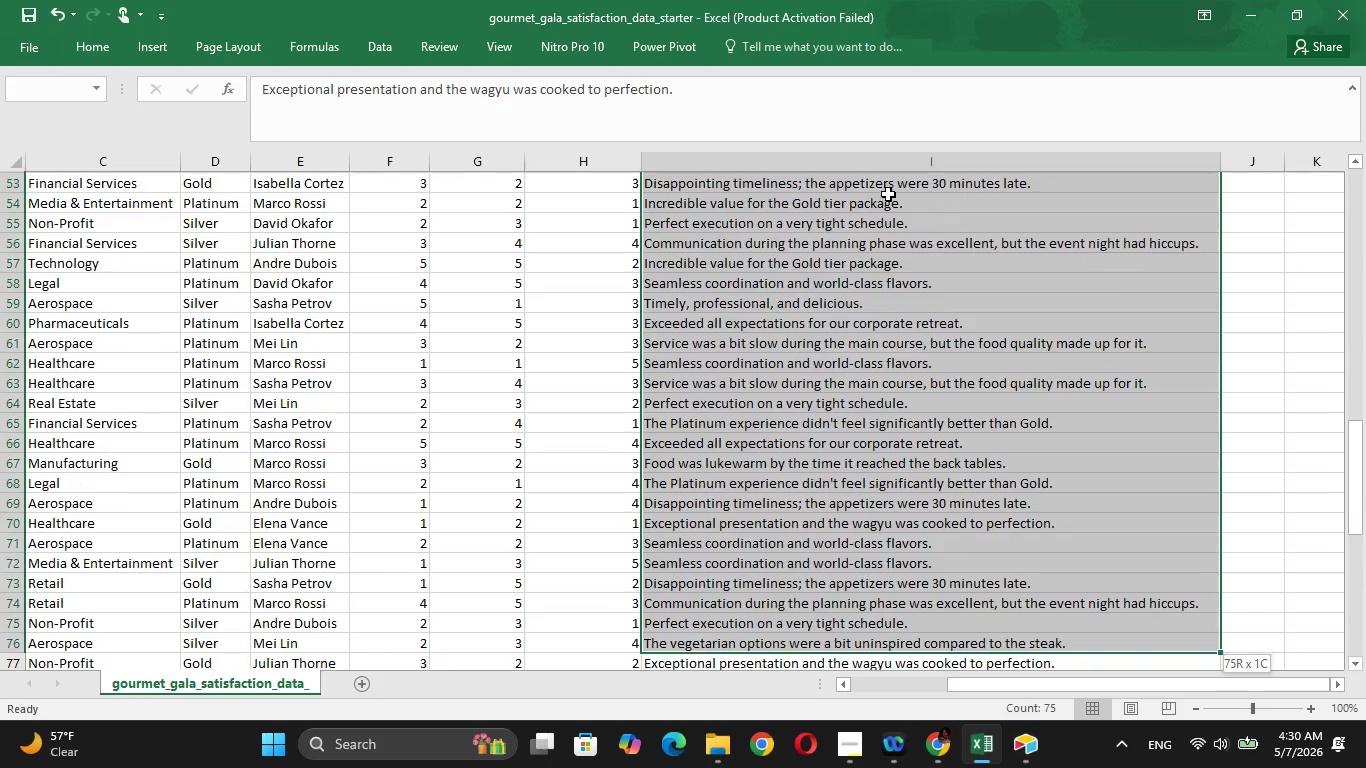 
key(Shift+ArrowDown)
 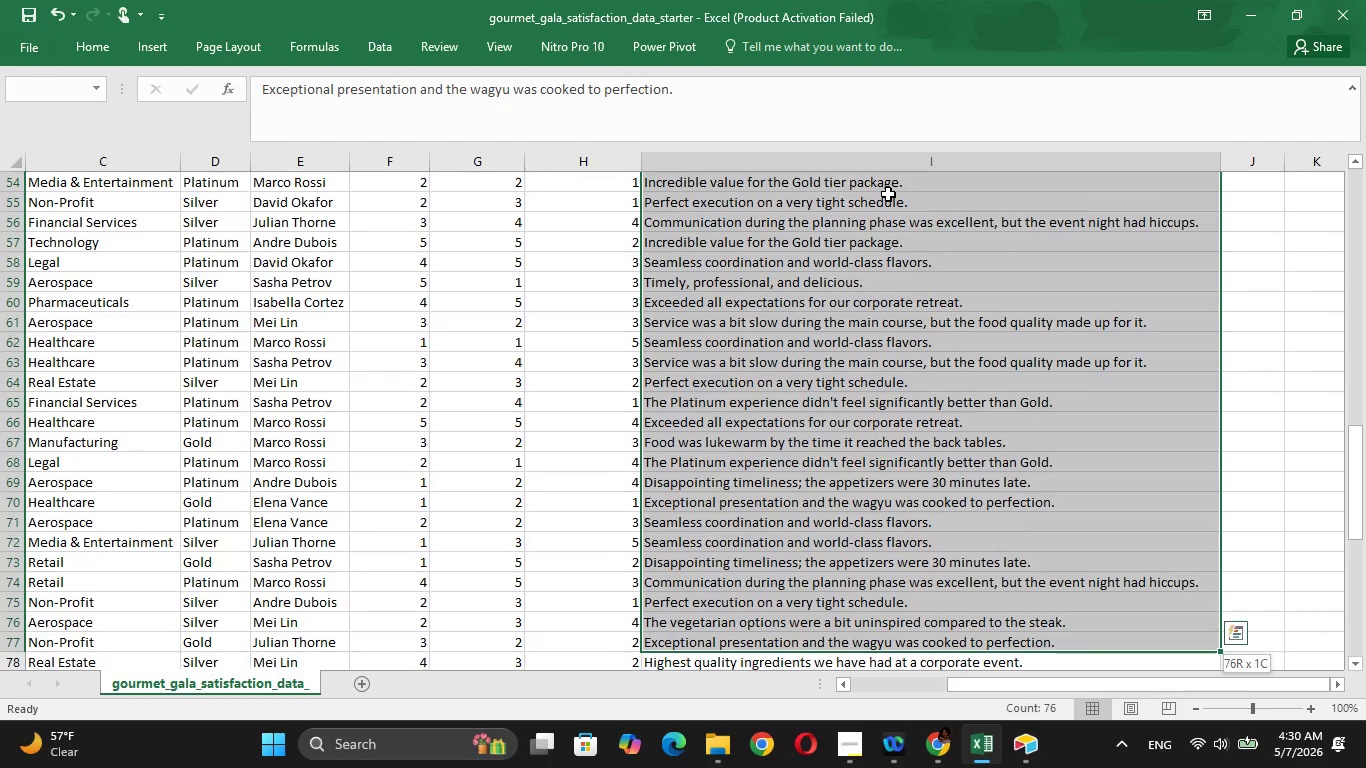 
key(Shift+ArrowDown)
 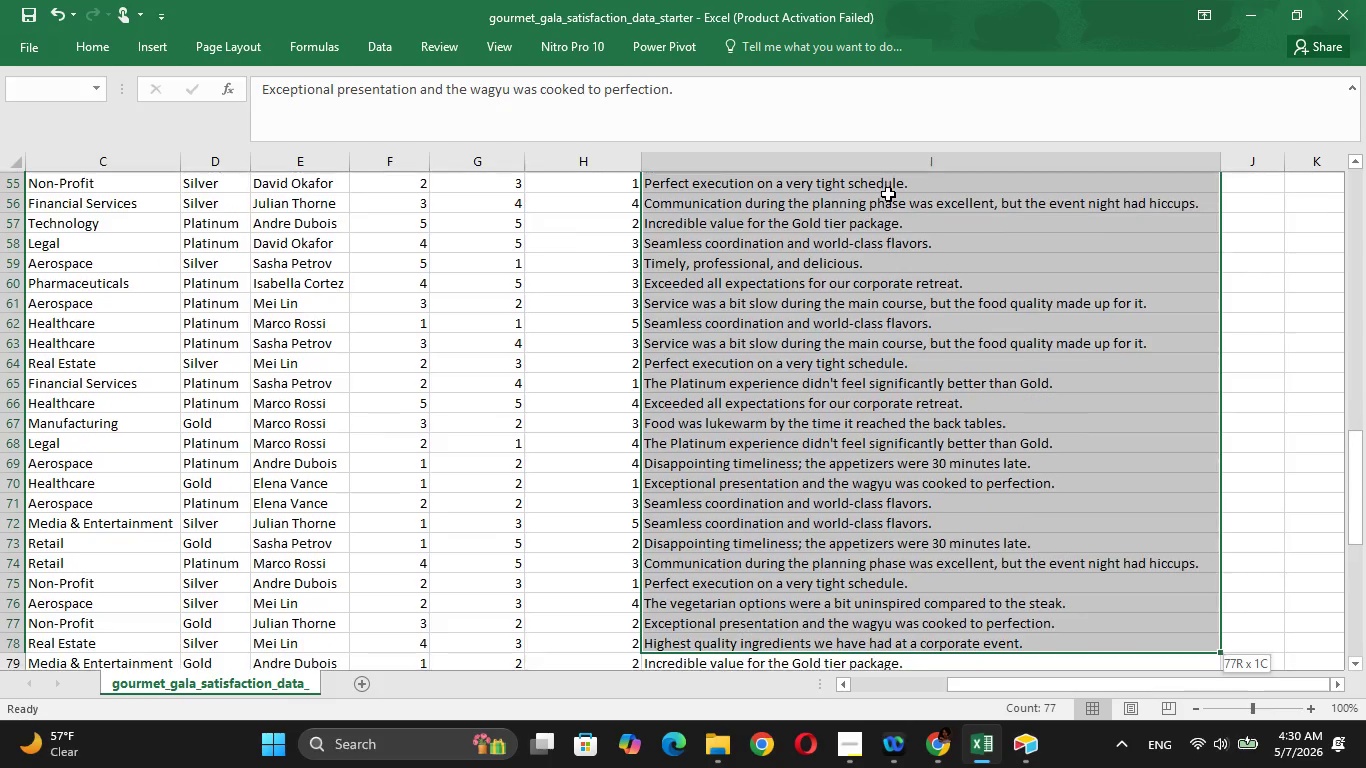 
key(Shift+ArrowDown)
 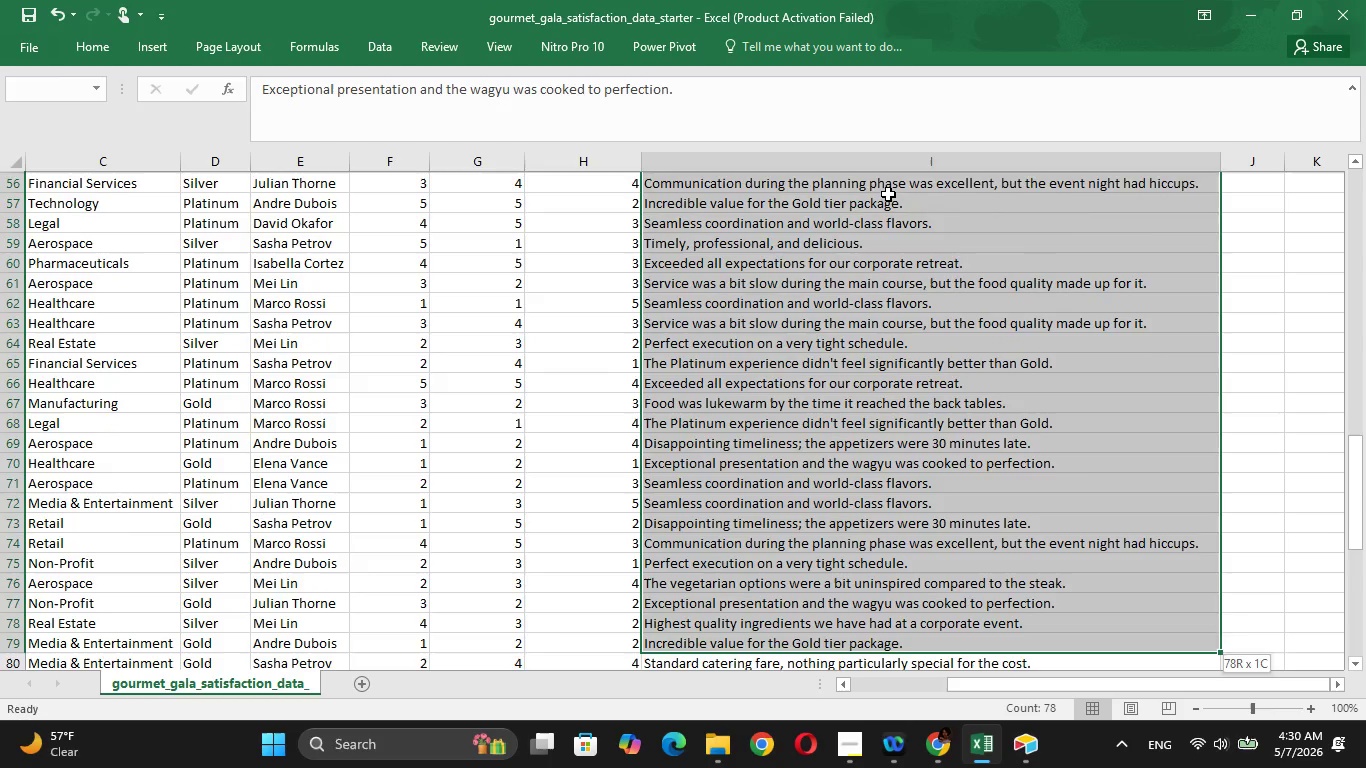 
key(Shift+ArrowDown)
 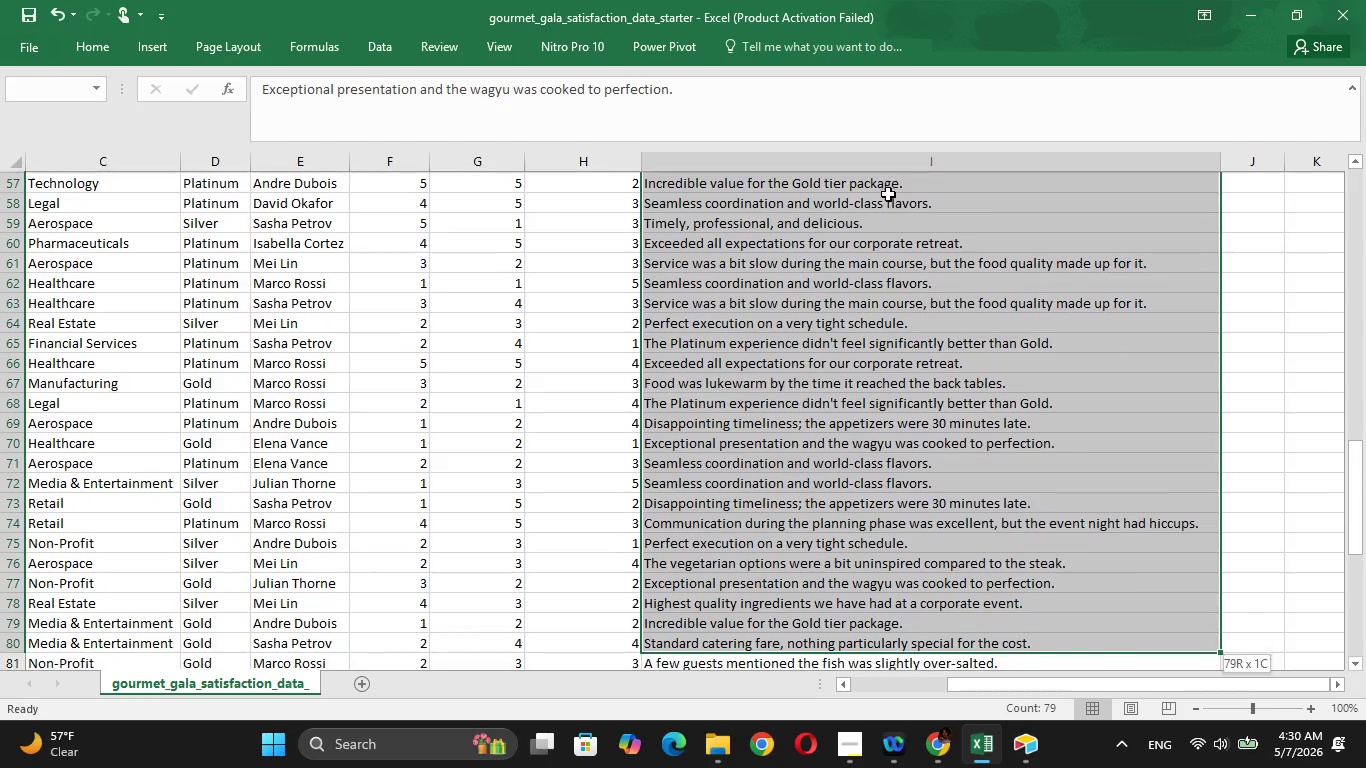 
key(Shift+ArrowDown)
 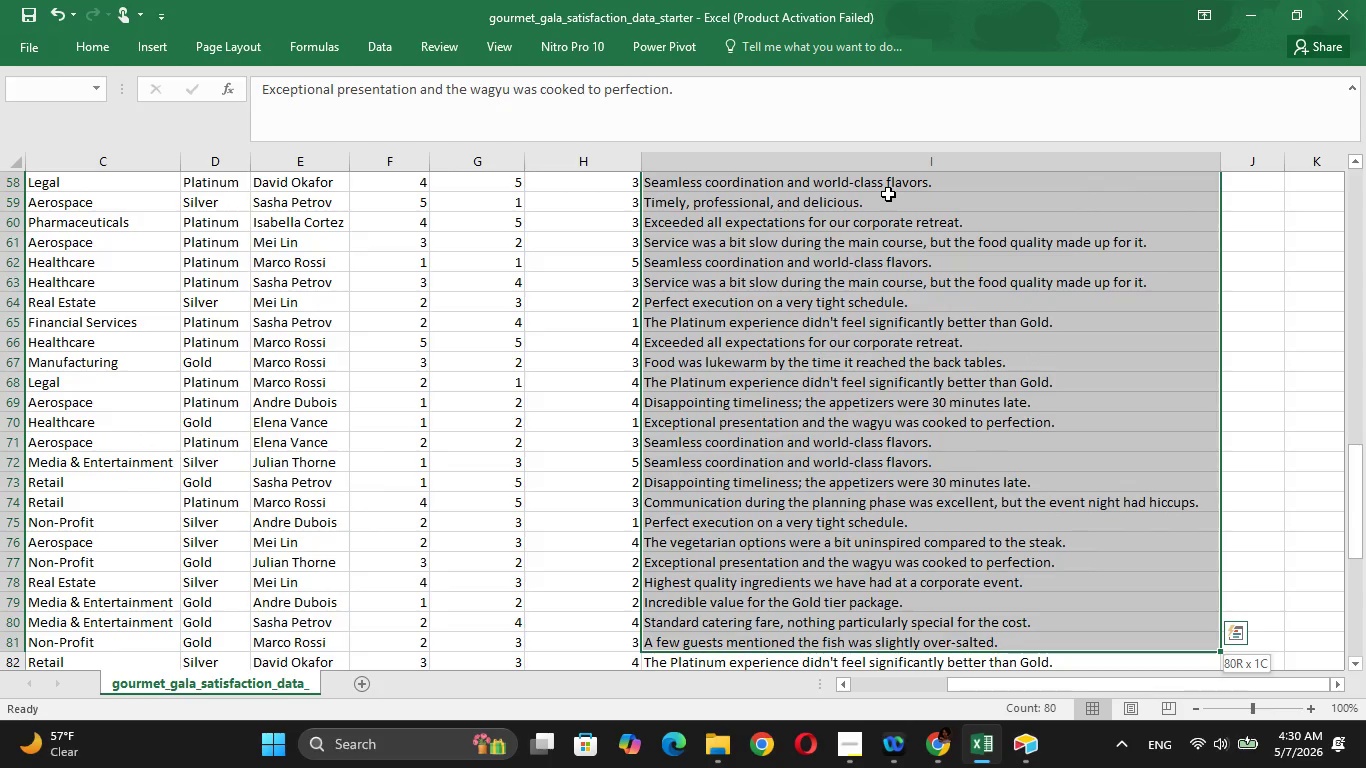 
key(Shift+ArrowDown)
 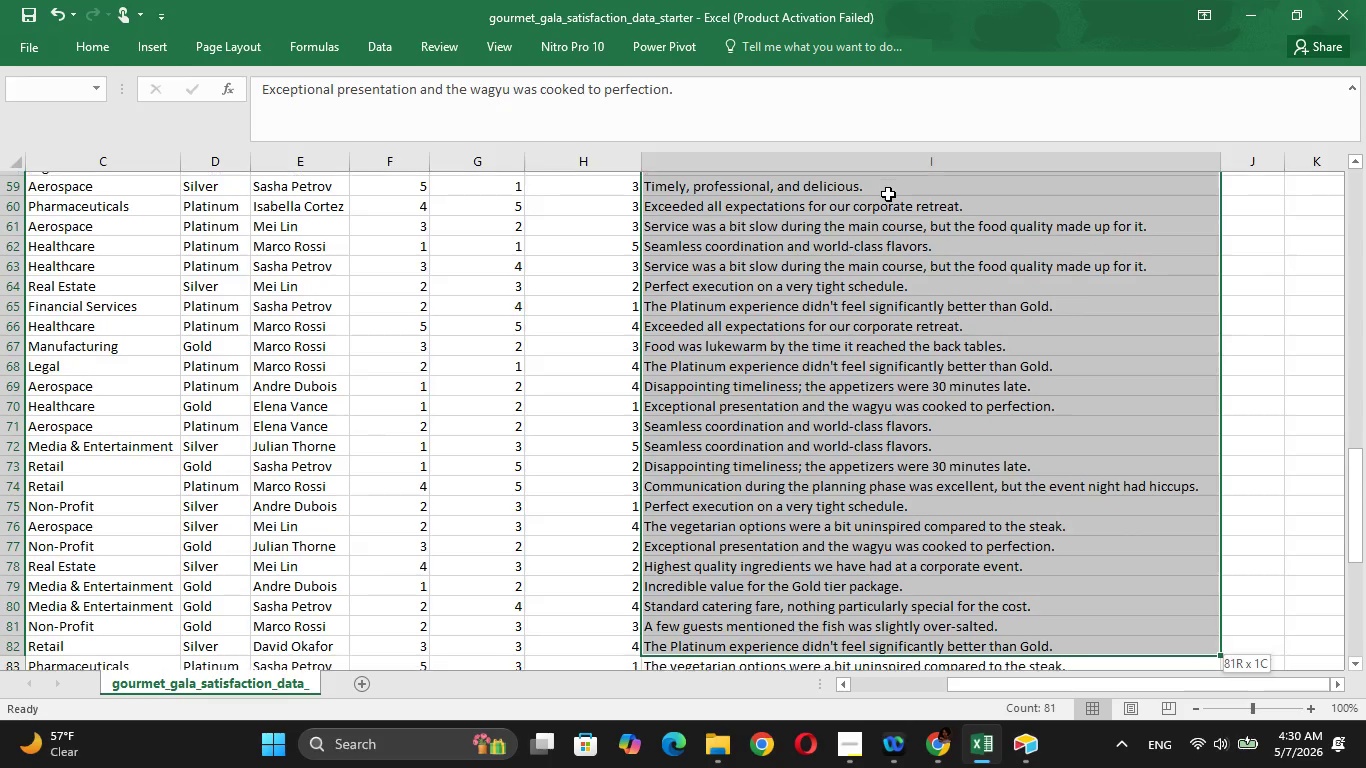 
key(Shift+ArrowDown)
 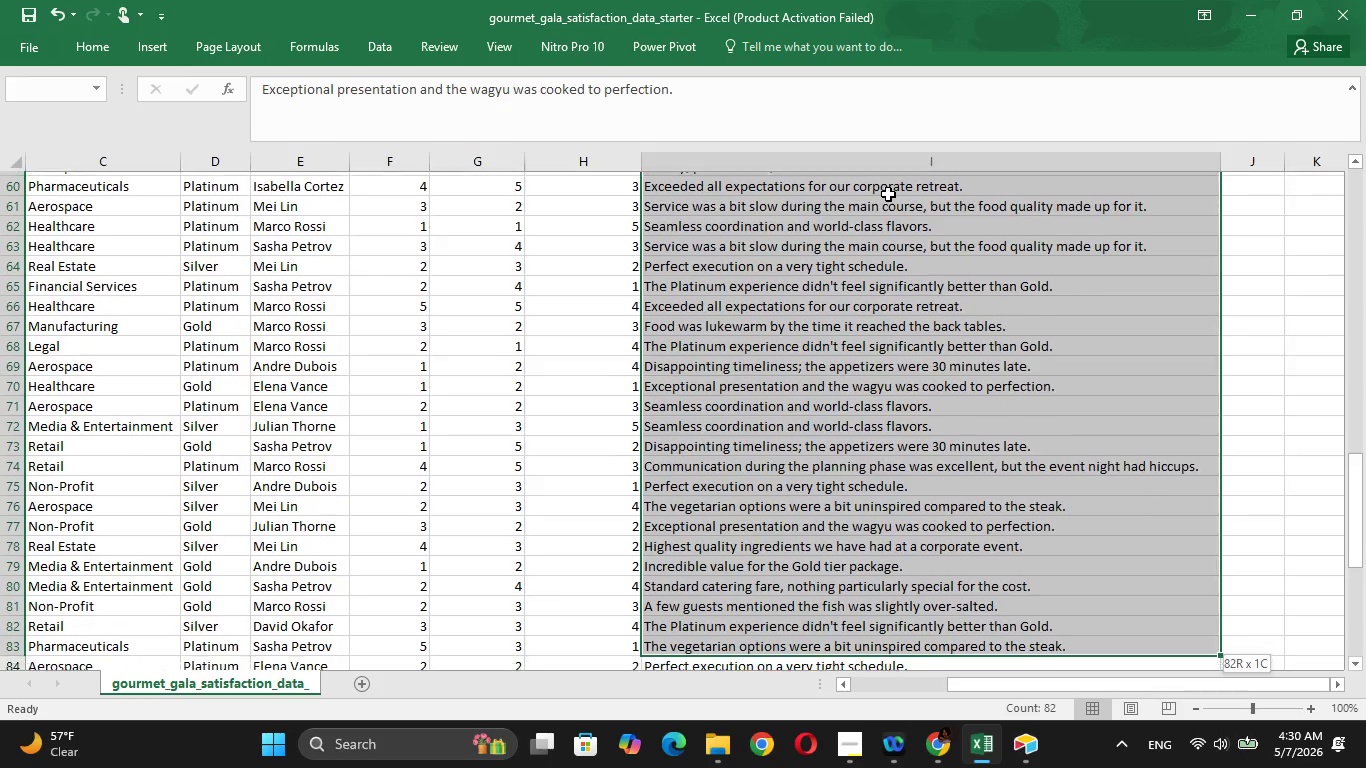 
key(Shift+ArrowDown)
 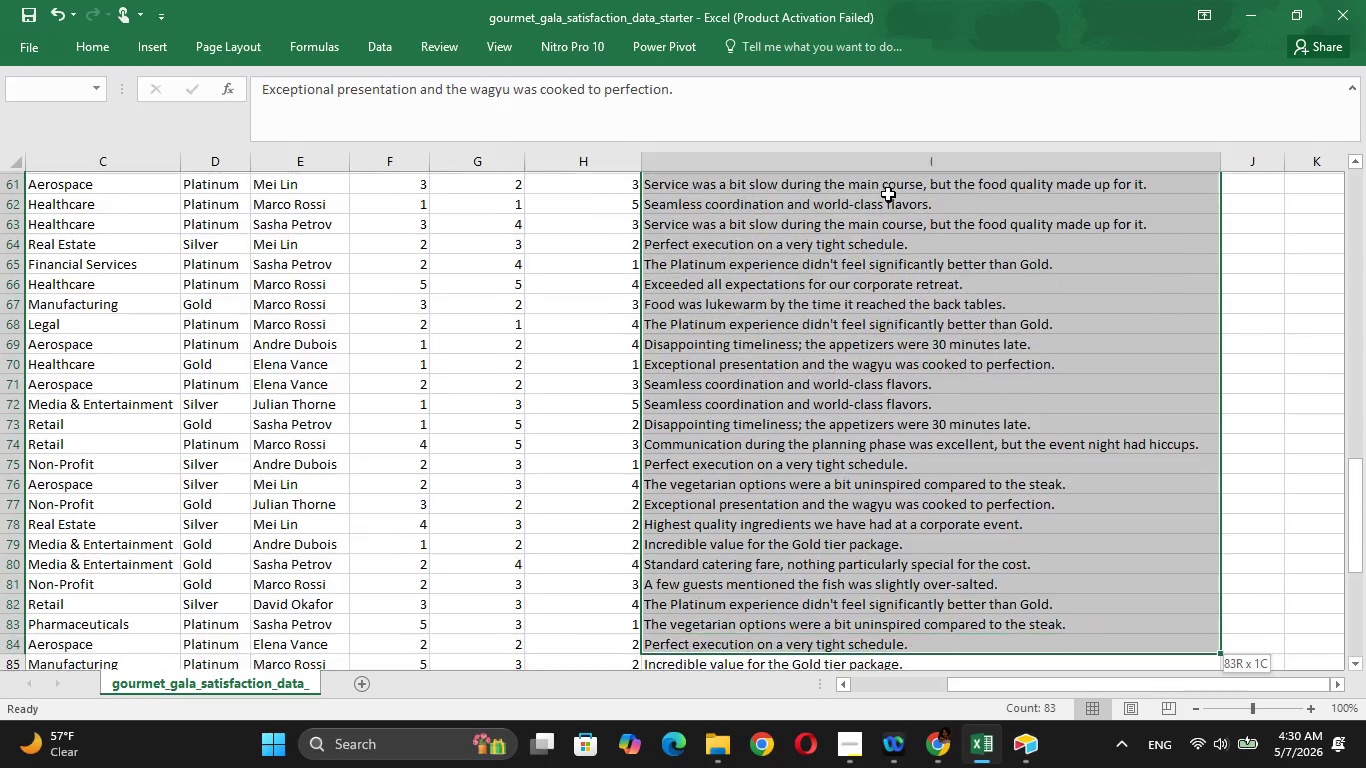 
key(Shift+ArrowDown)
 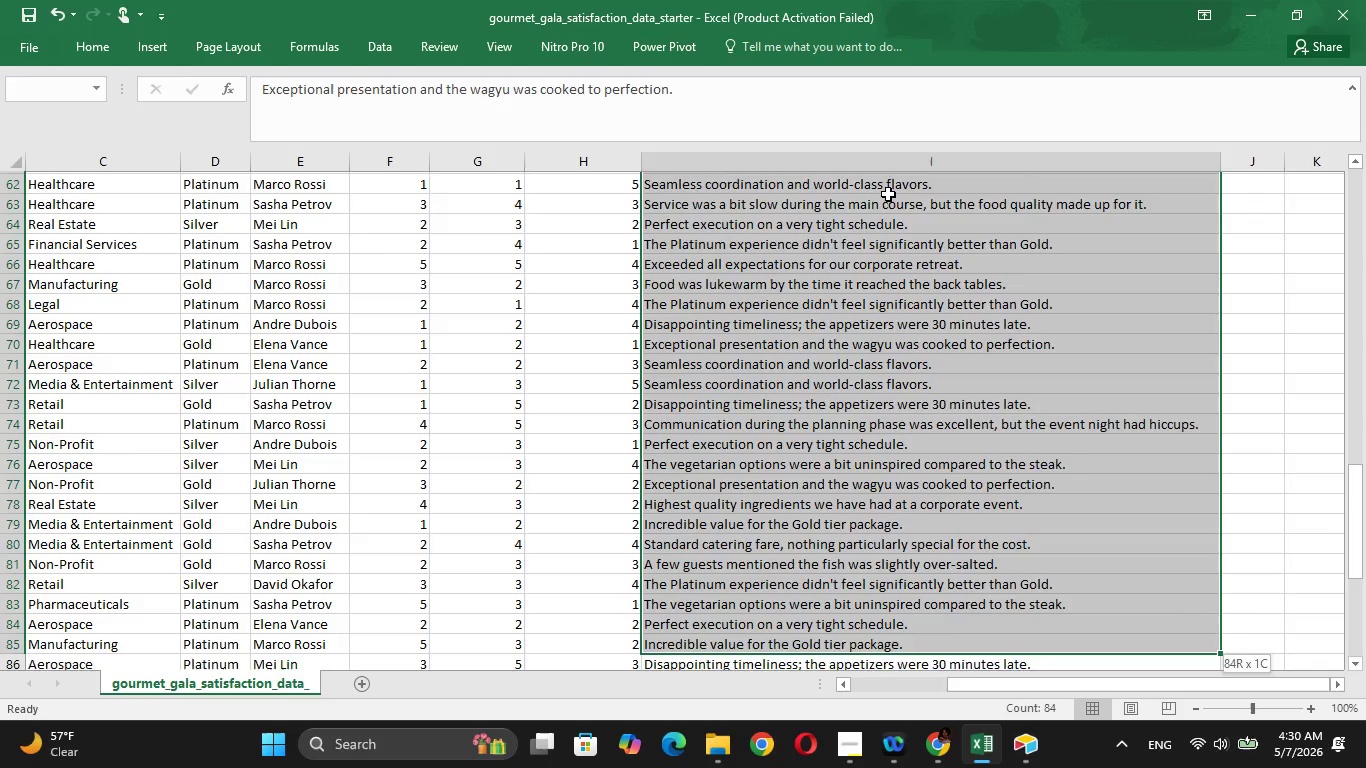 
key(Shift+ArrowDown)
 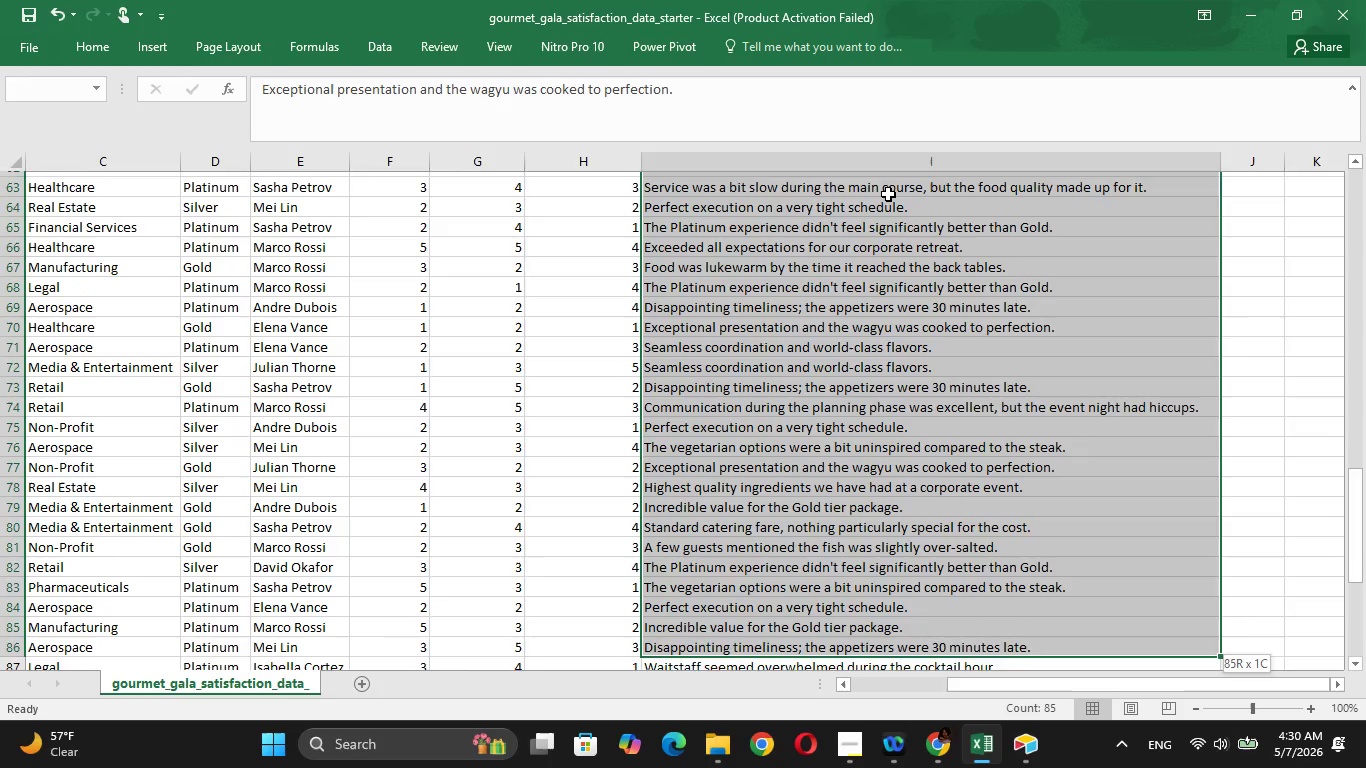 
key(Shift+ArrowDown)
 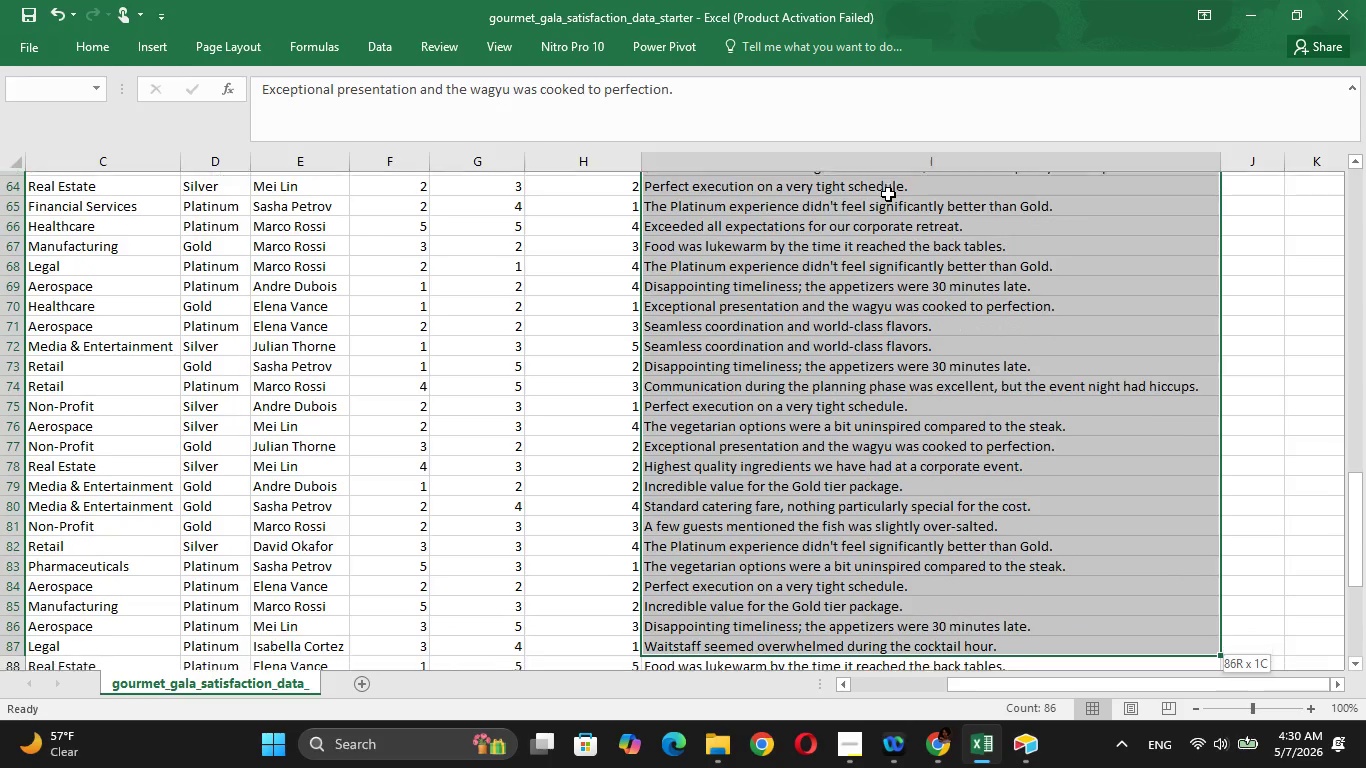 
key(Shift+ArrowDown)
 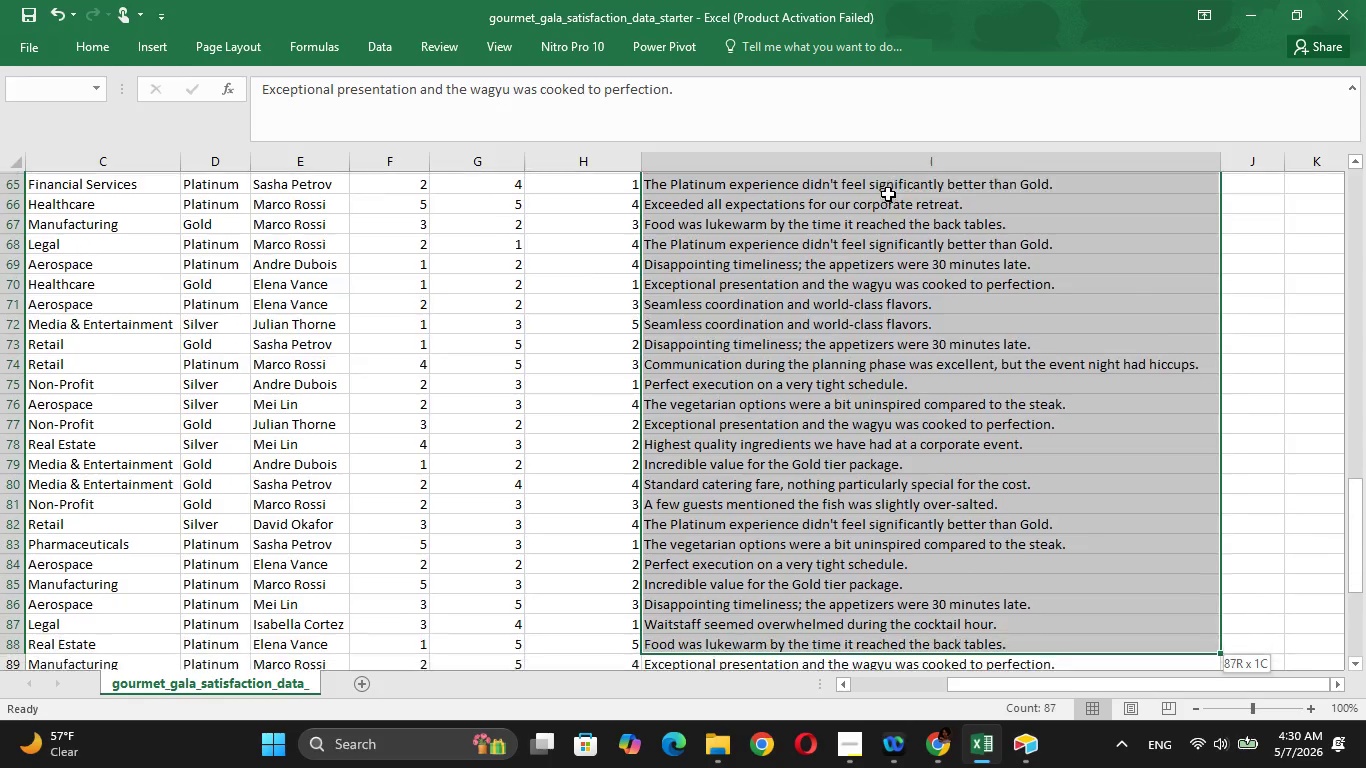 
key(Shift+ArrowDown)
 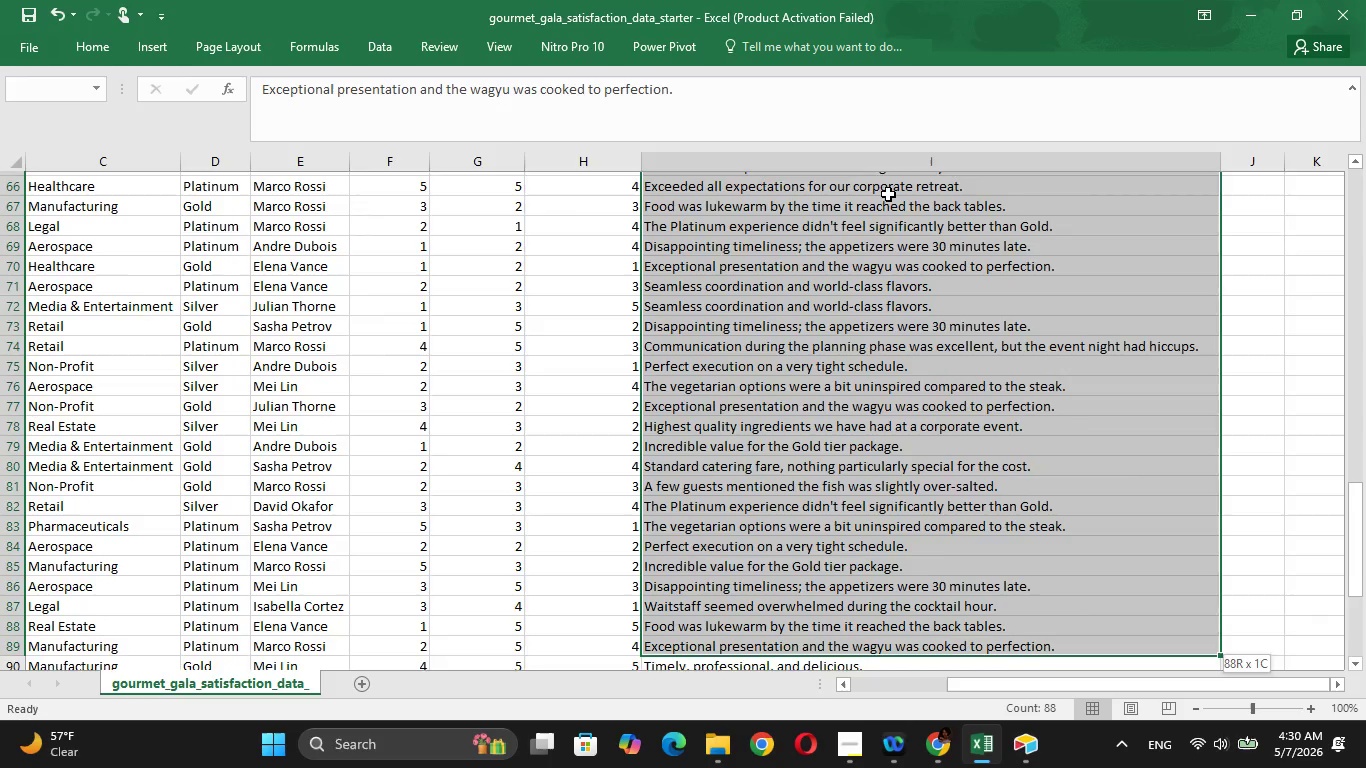 
key(Shift+ArrowDown)
 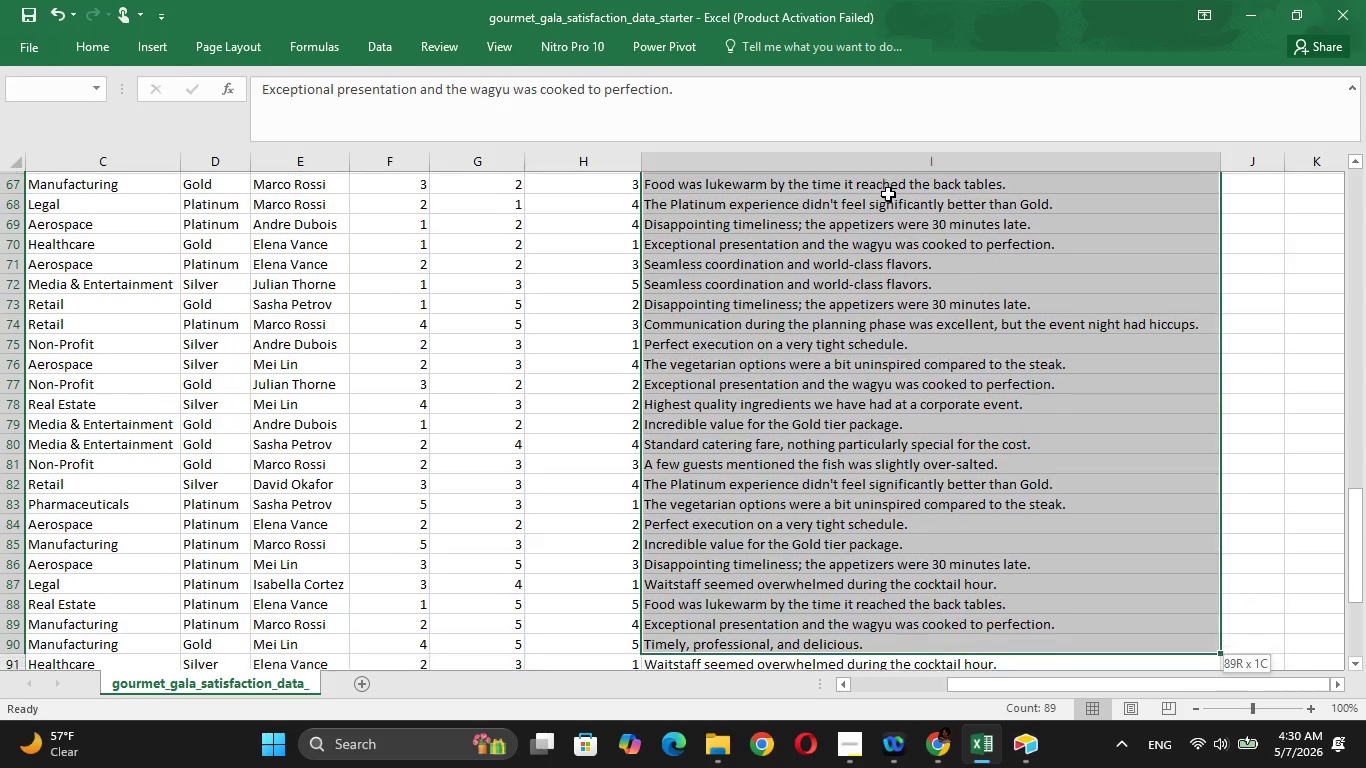 
key(Shift+ArrowDown)
 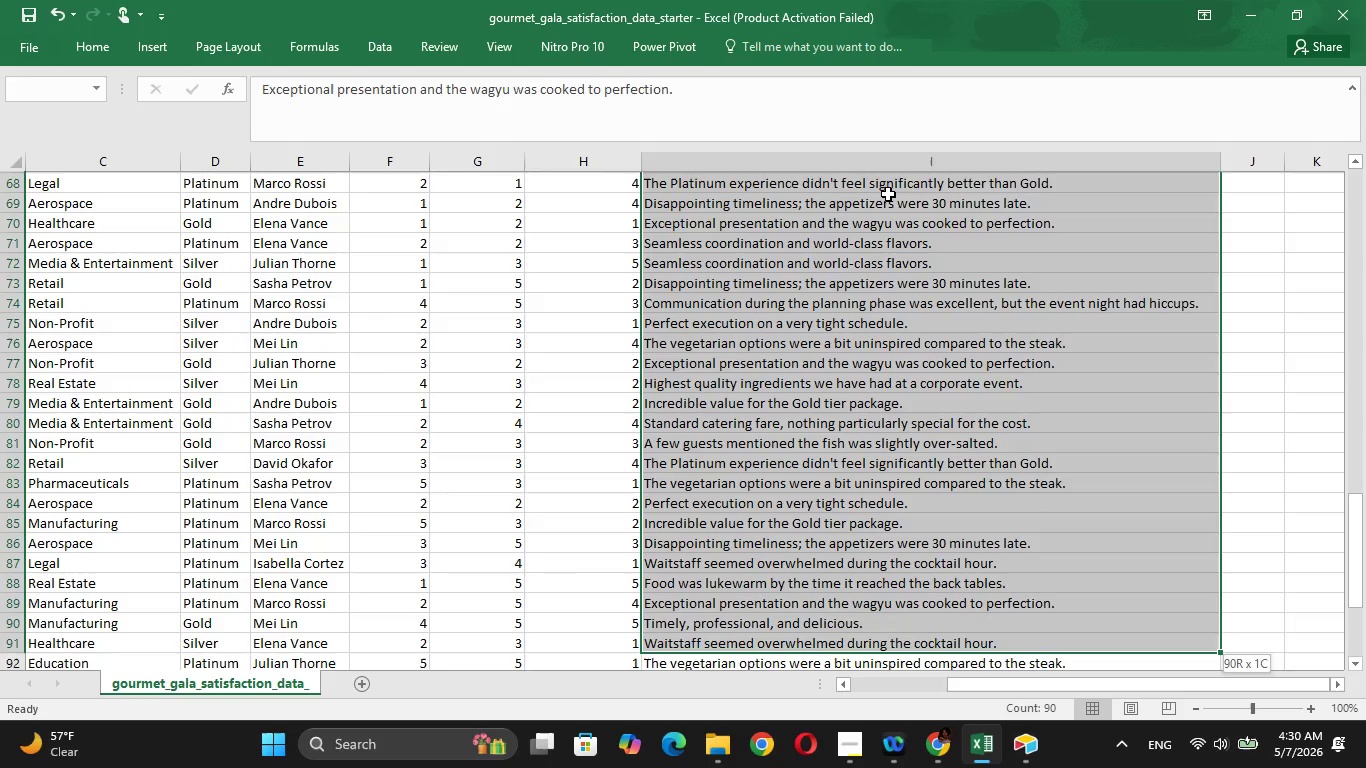 
key(Shift+ArrowDown)
 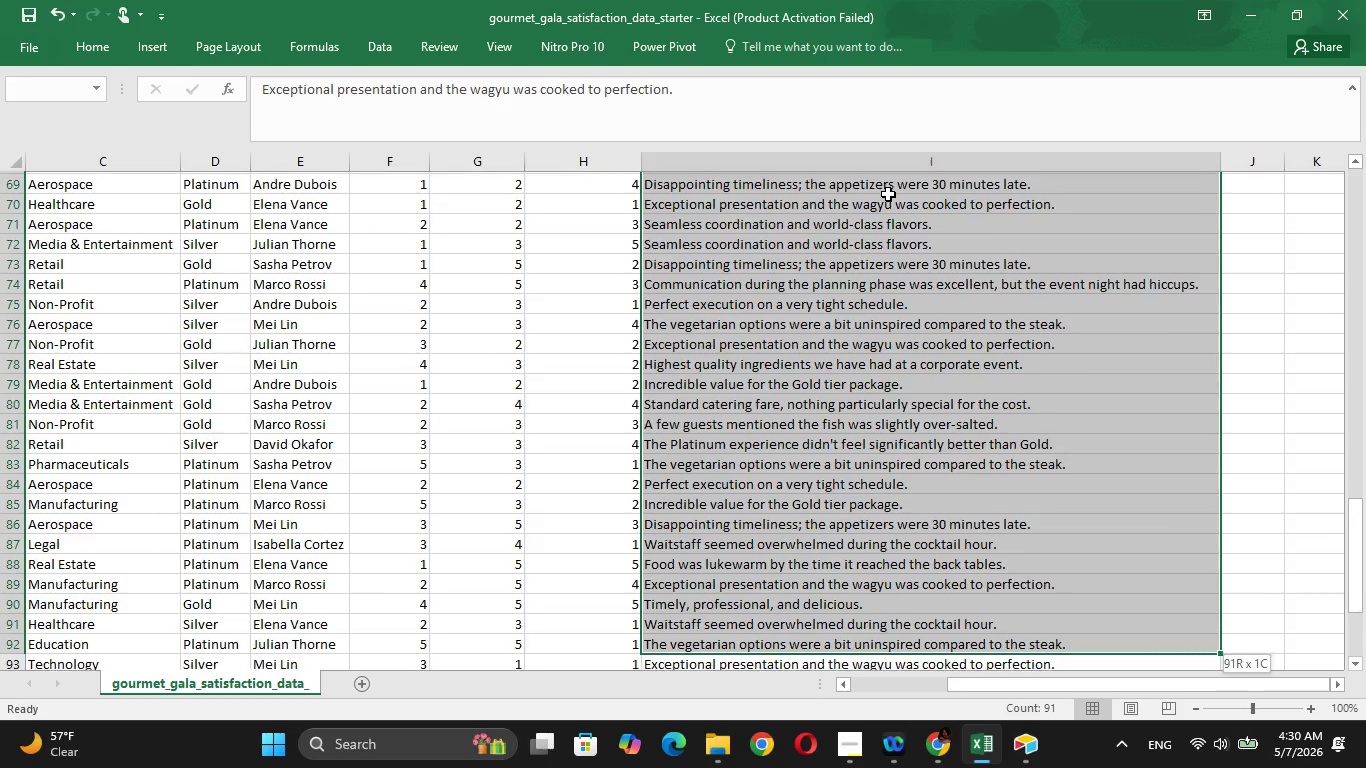 
key(Shift+ArrowDown)
 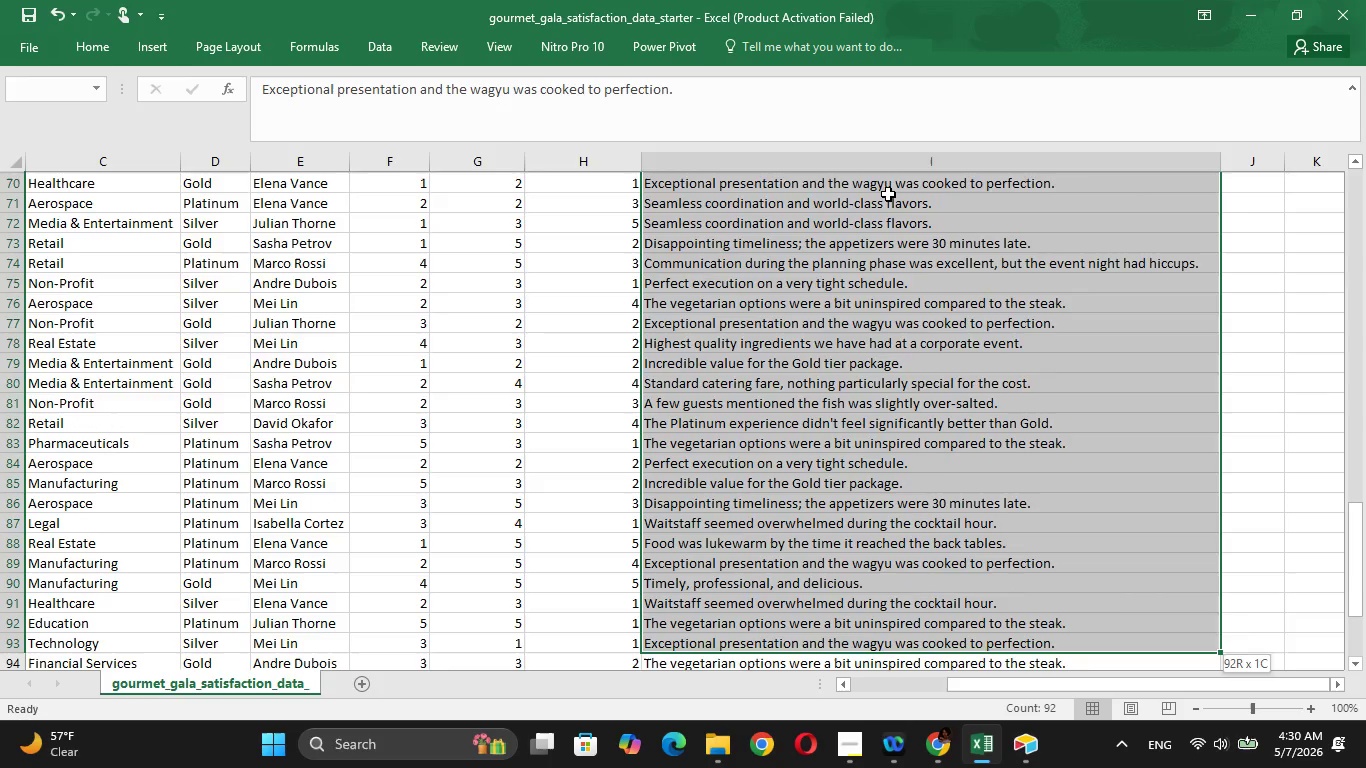 
key(Shift+ArrowDown)
 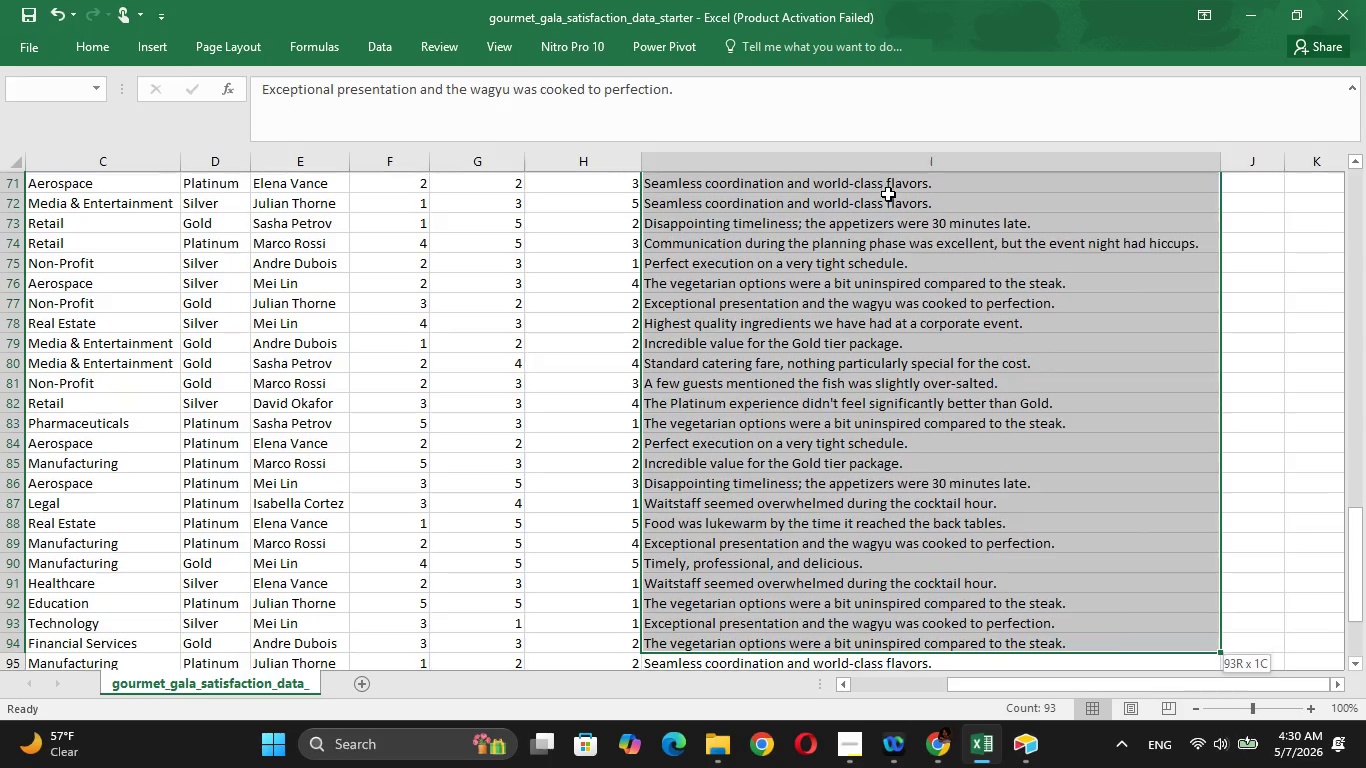 
key(Shift+ArrowDown)
 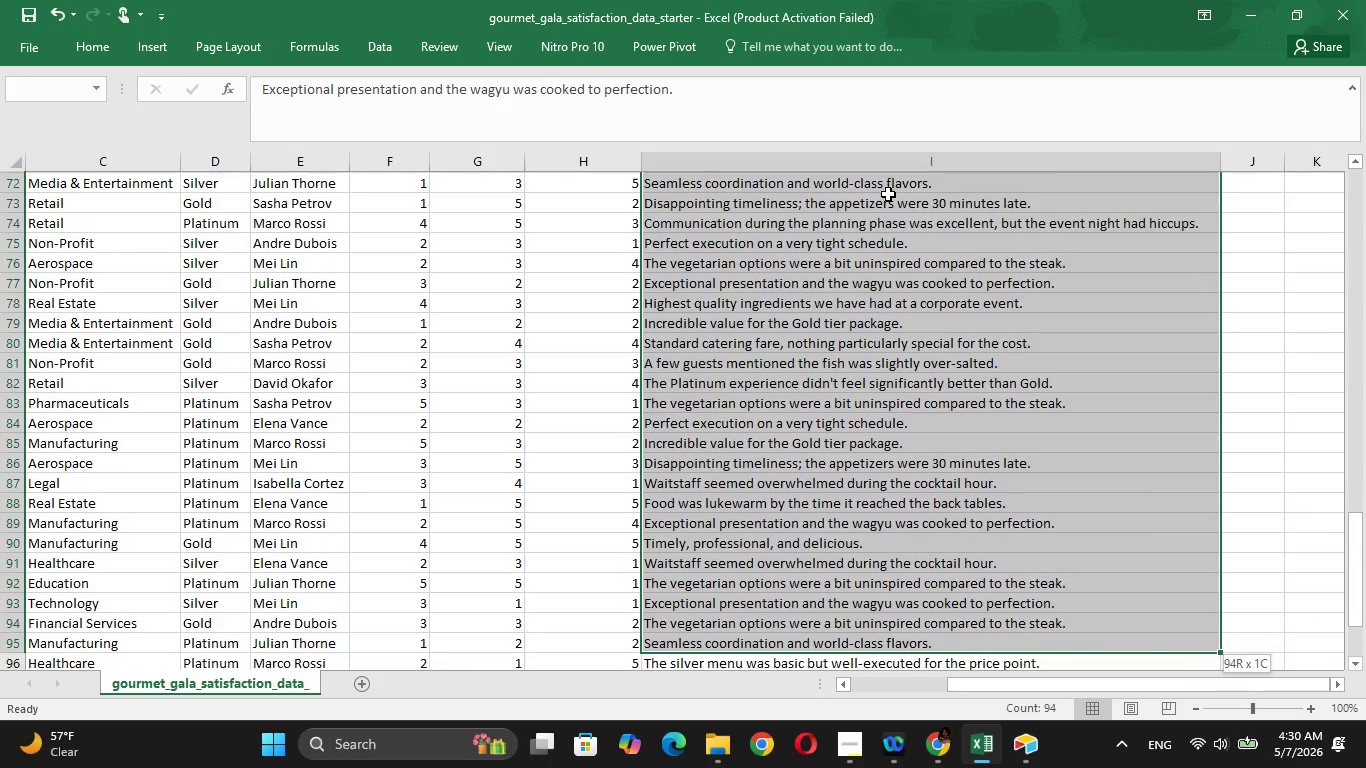 
key(Shift+ArrowDown)
 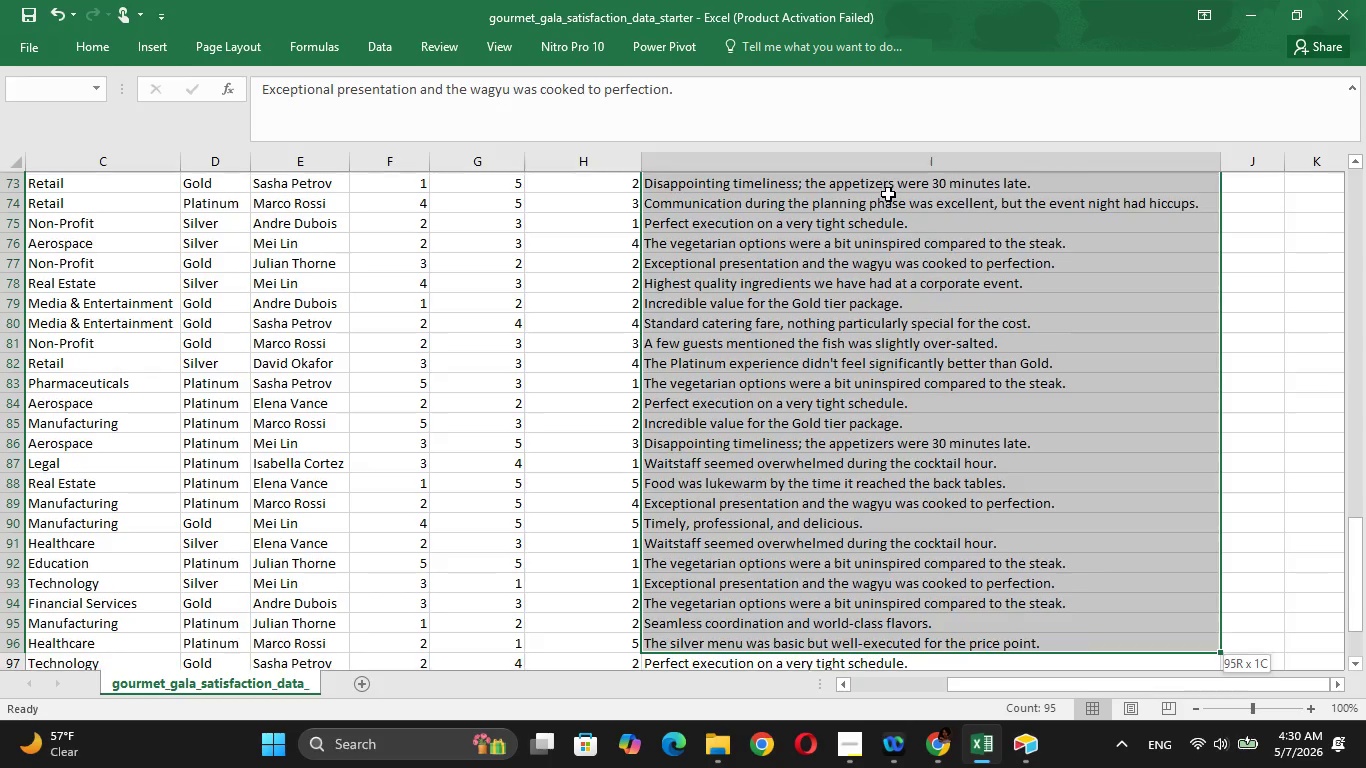 
key(Shift+ArrowDown)
 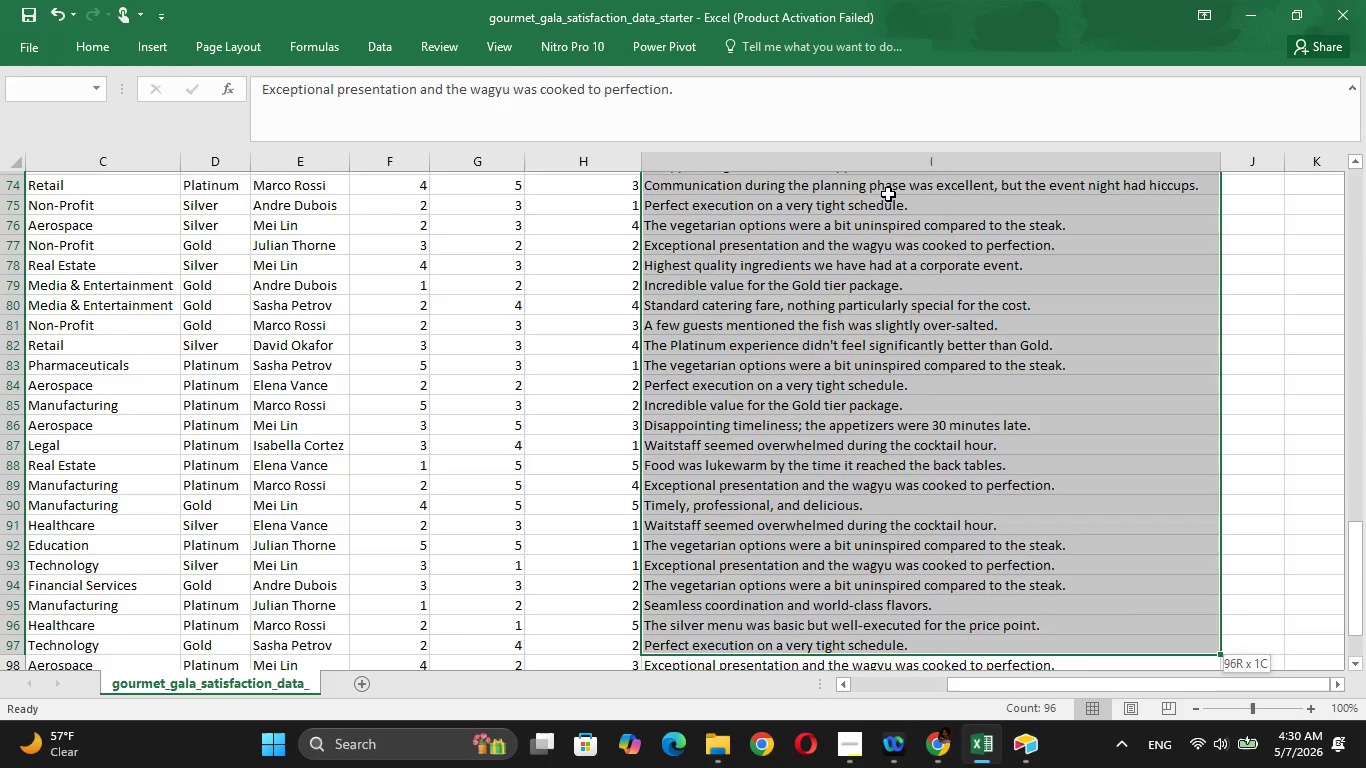 
key(Shift+ArrowDown)
 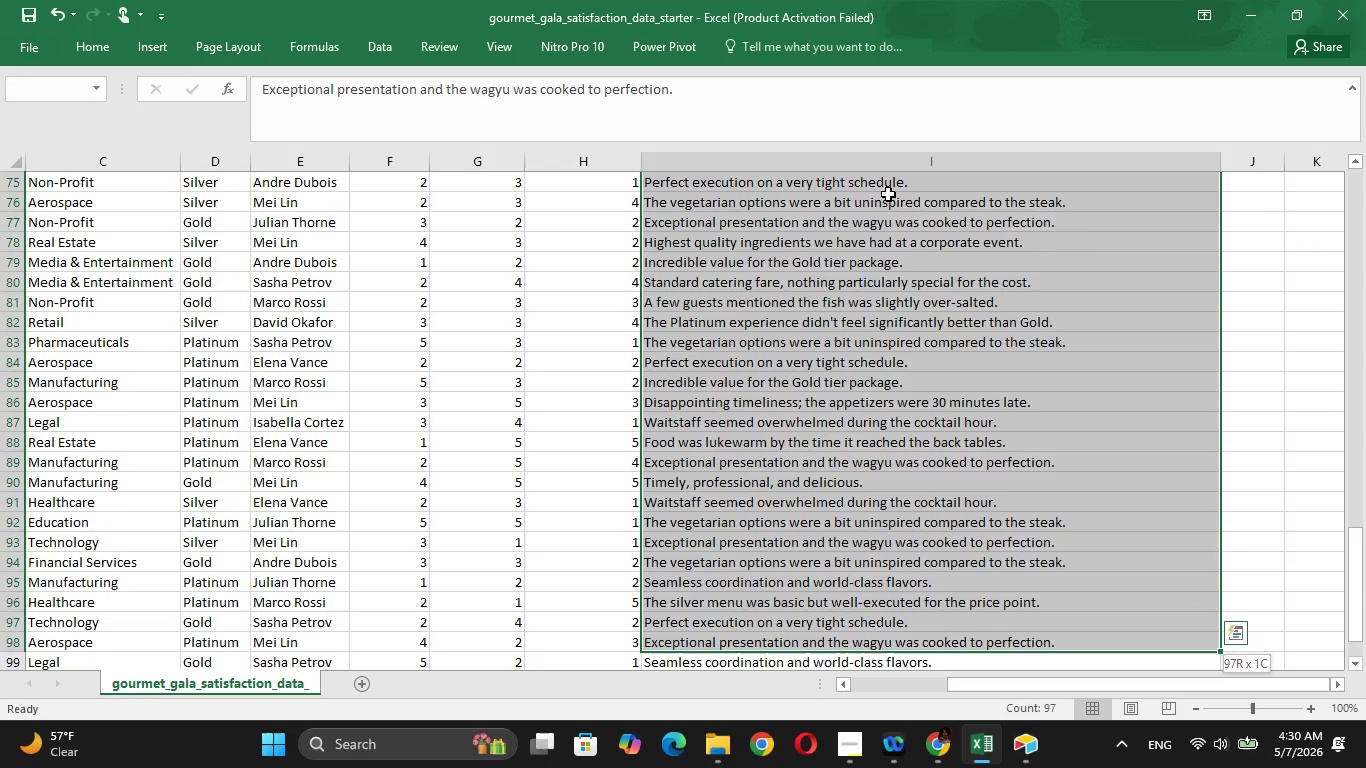 
key(Shift+ArrowDown)
 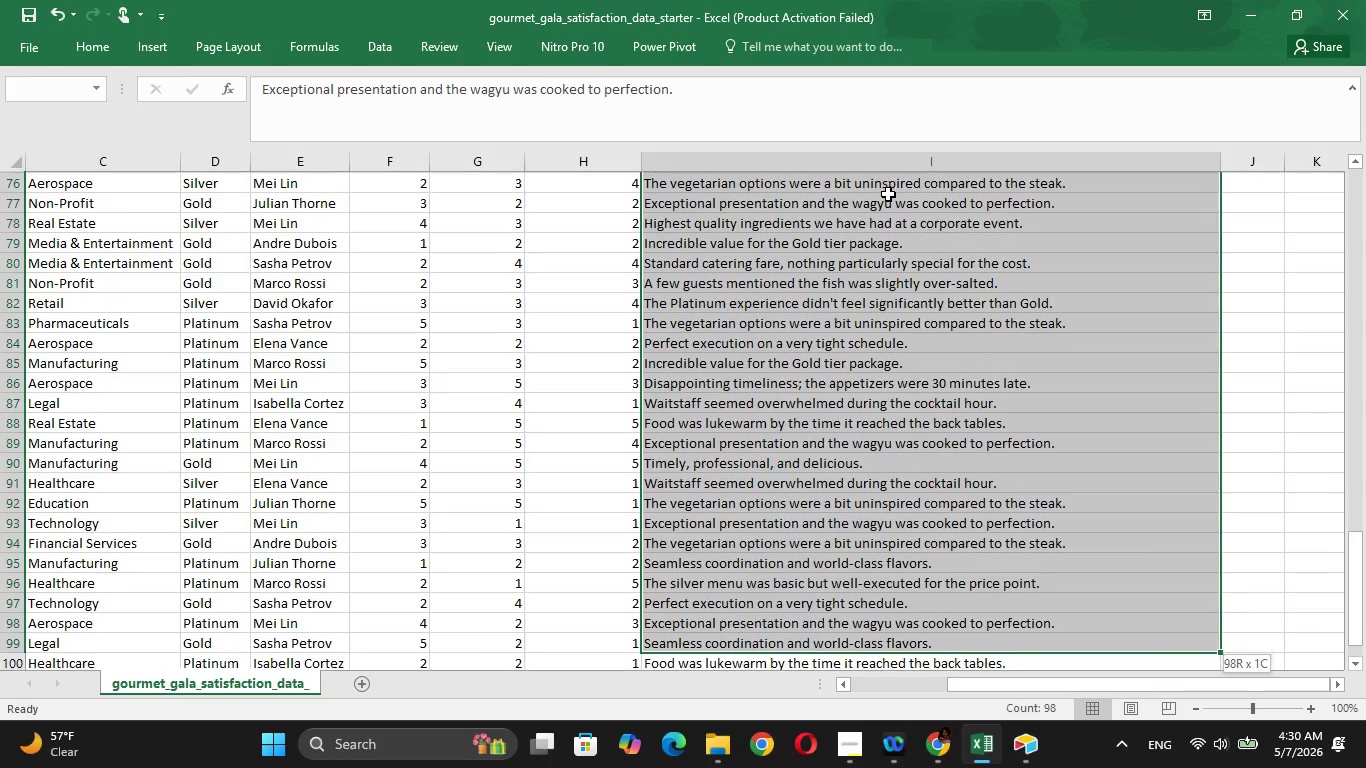 
key(Shift+ArrowDown)
 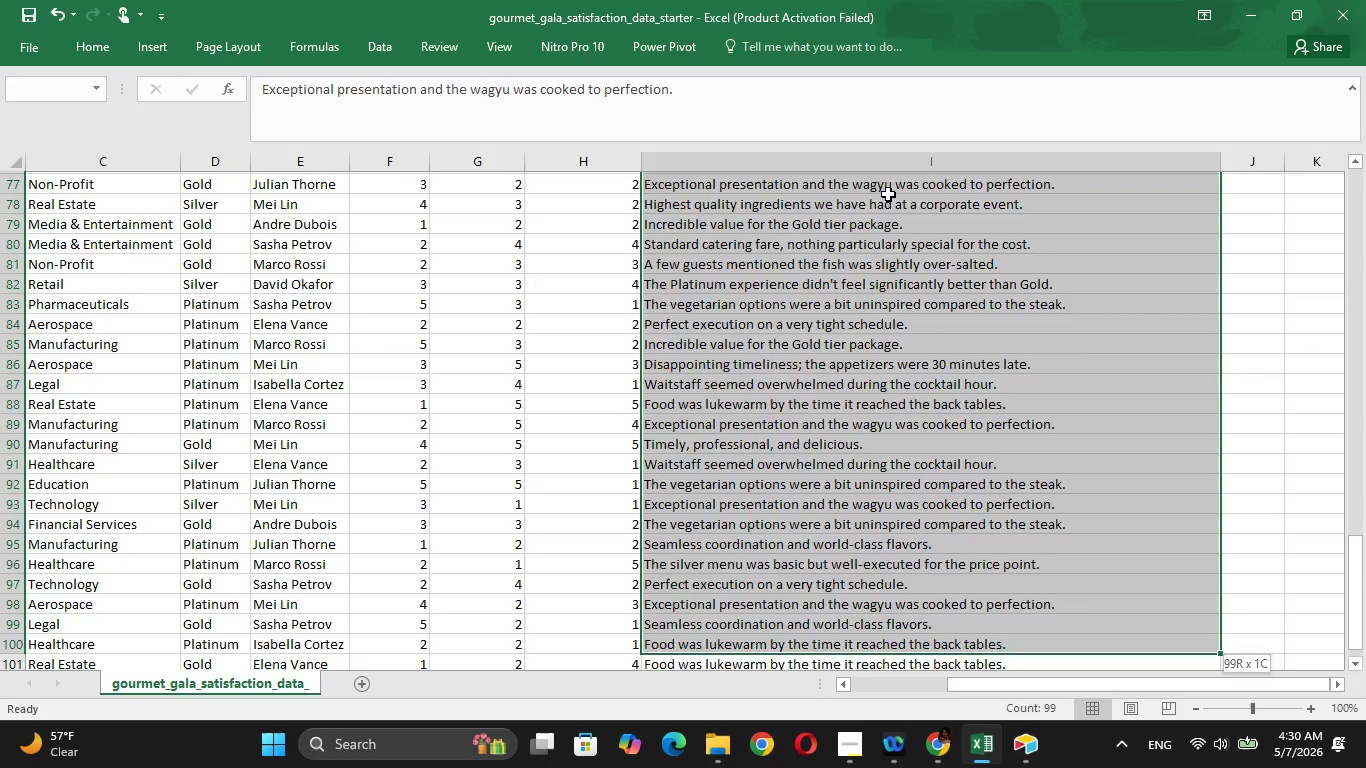 
key(Shift+ArrowDown)
 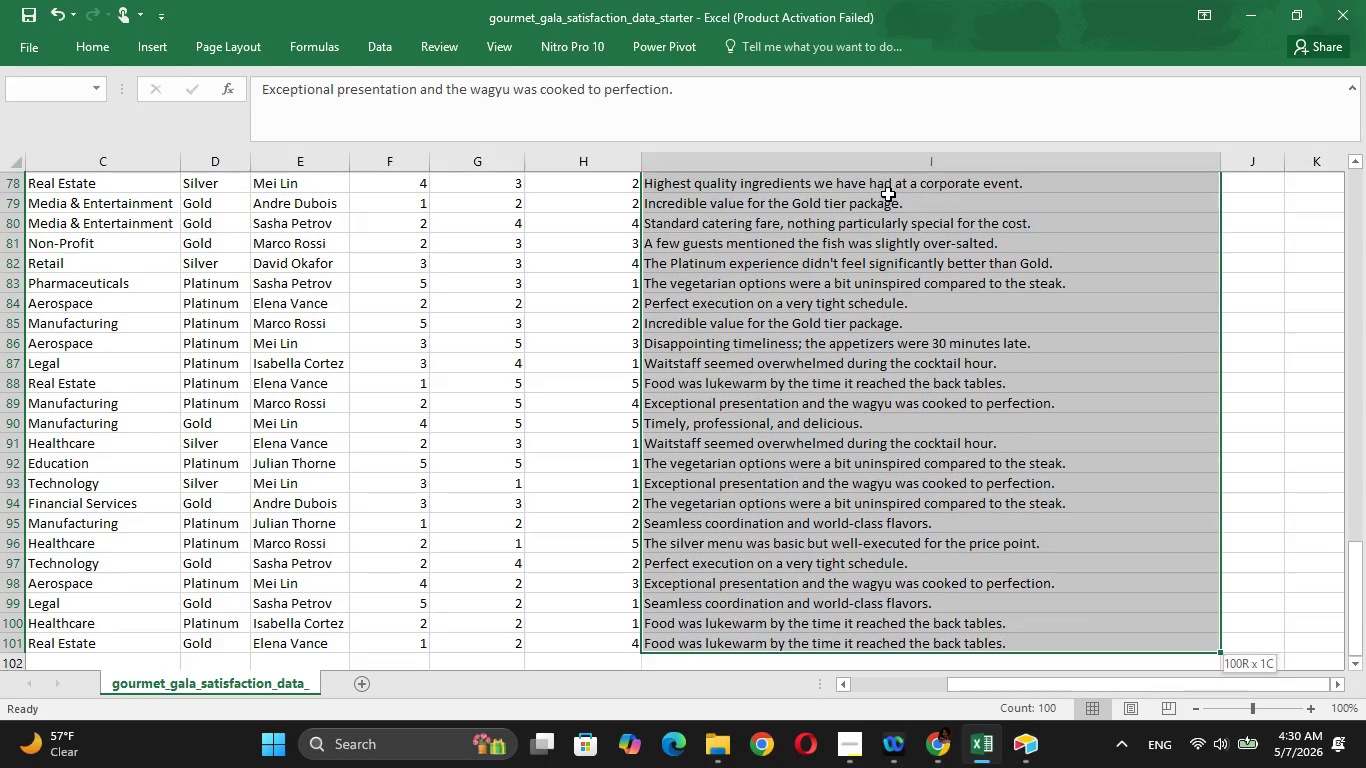 
key(Shift+ArrowDown)
 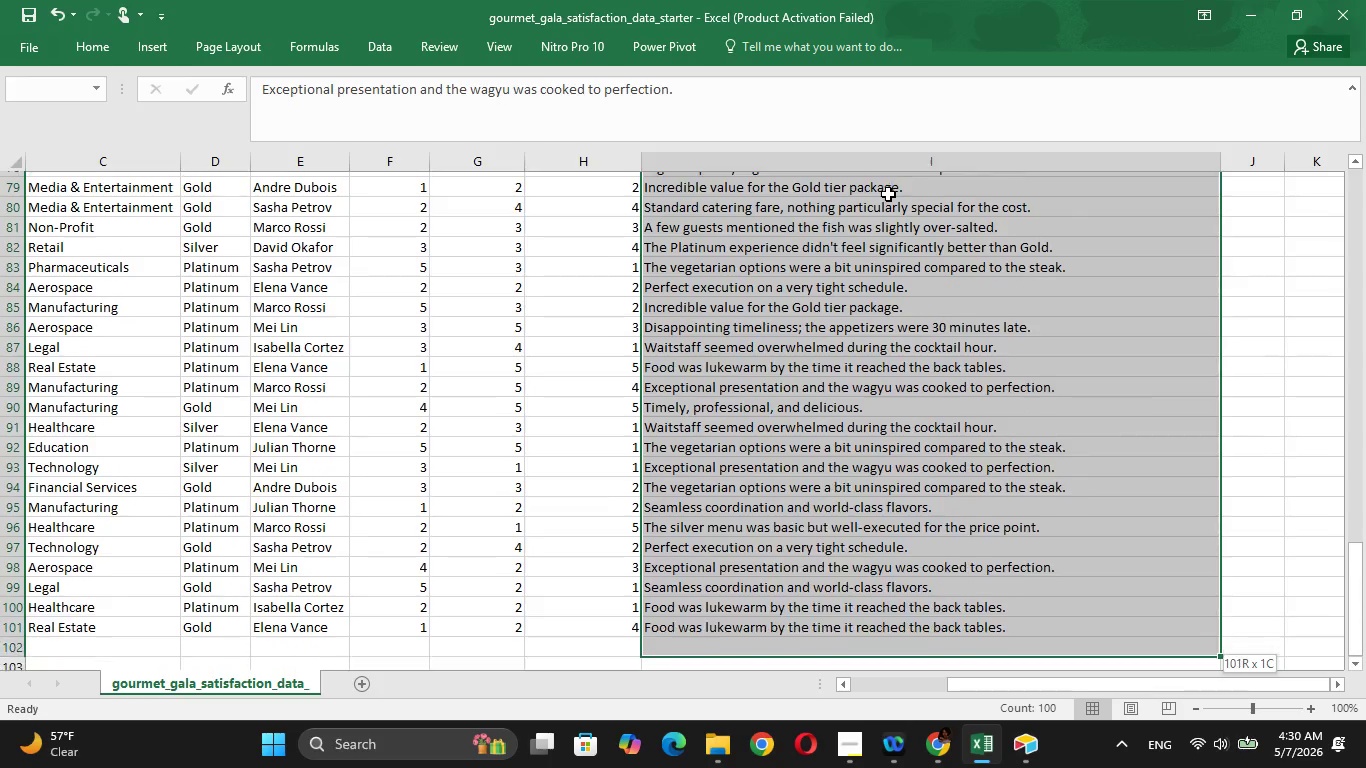 
key(Shift+ArrowDown)
 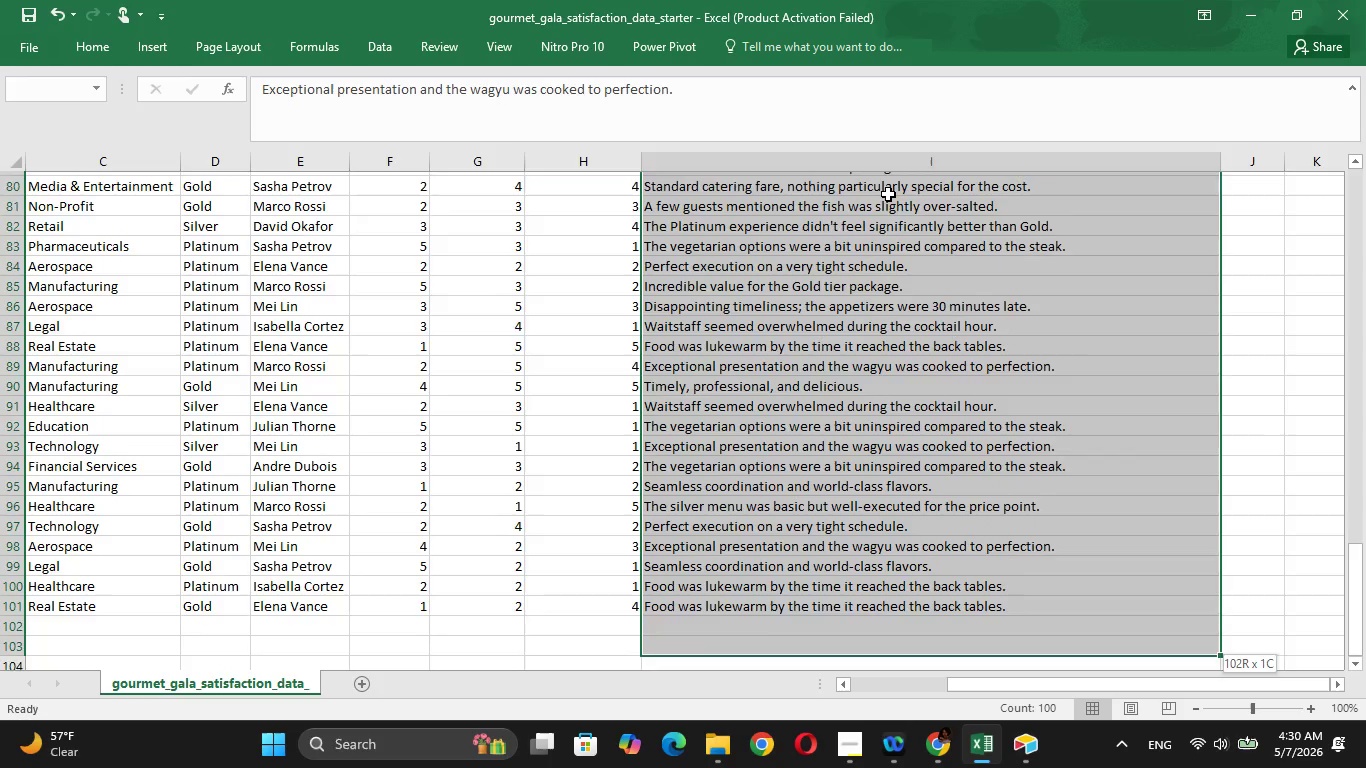 
key(Shift+ArrowDown)
 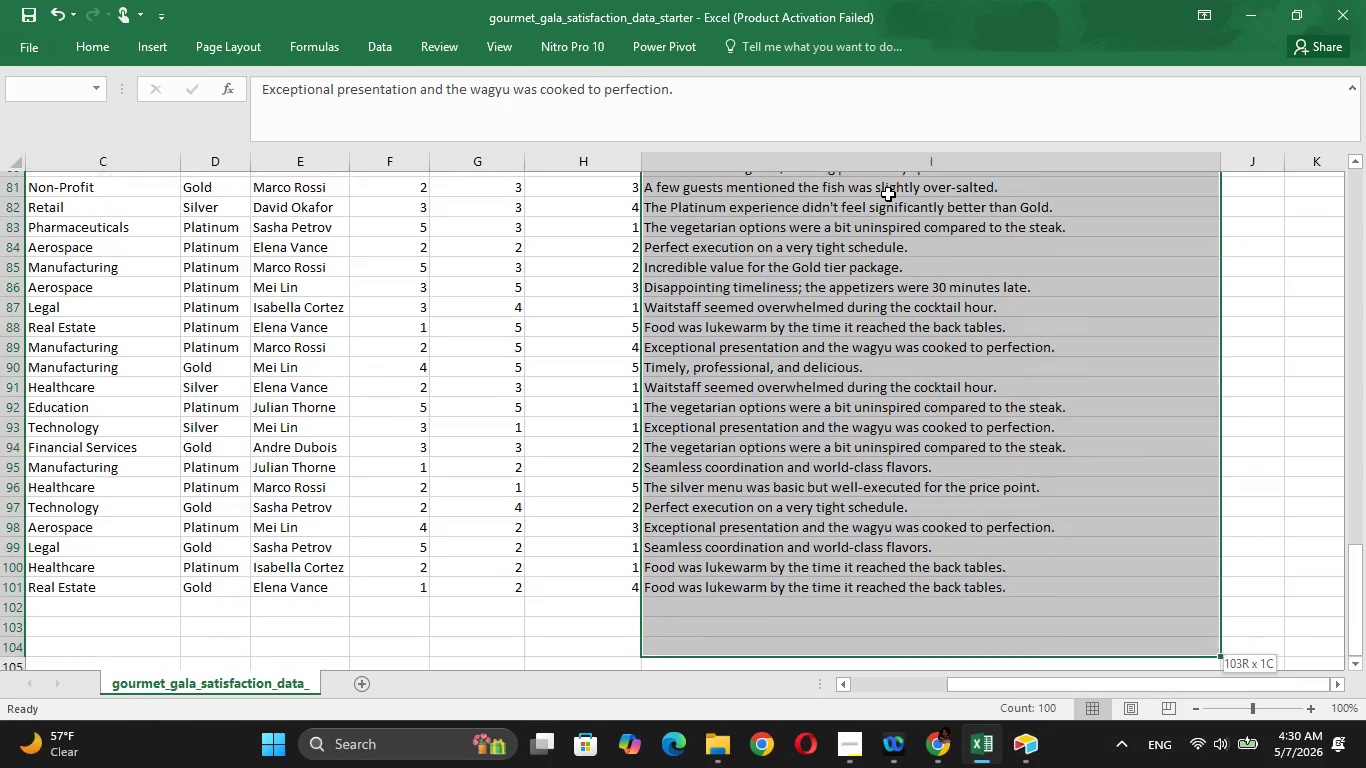 
key(Shift+ArrowDown)
 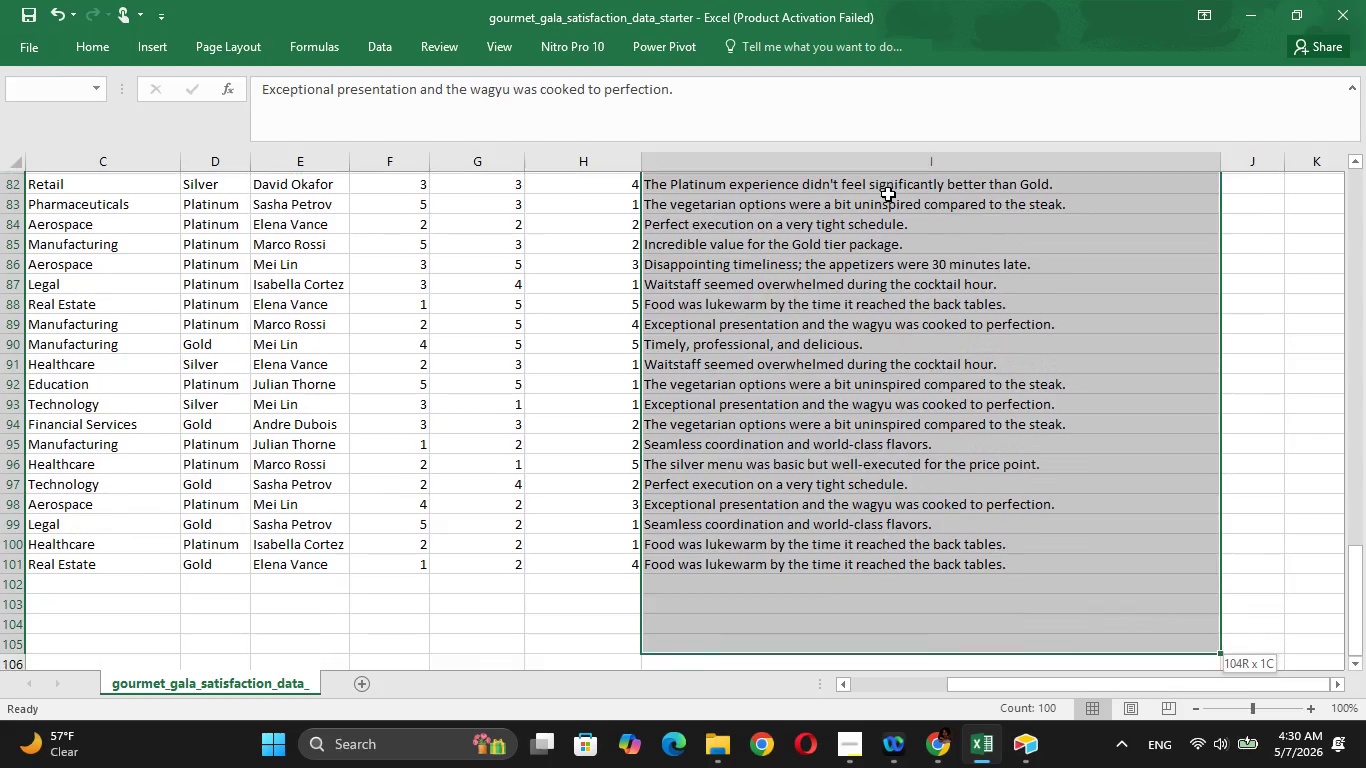 
key(Shift+ArrowDown)
 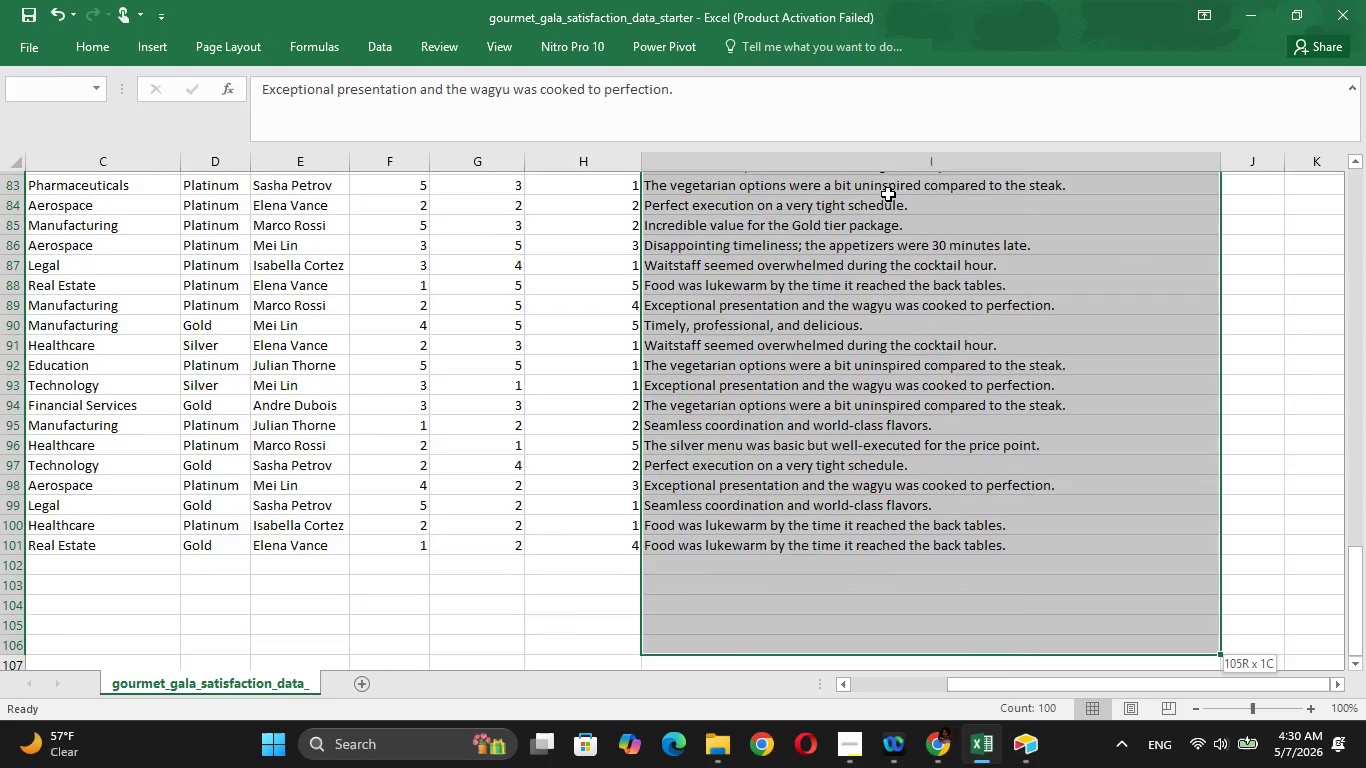 
key(Shift+ArrowDown)
 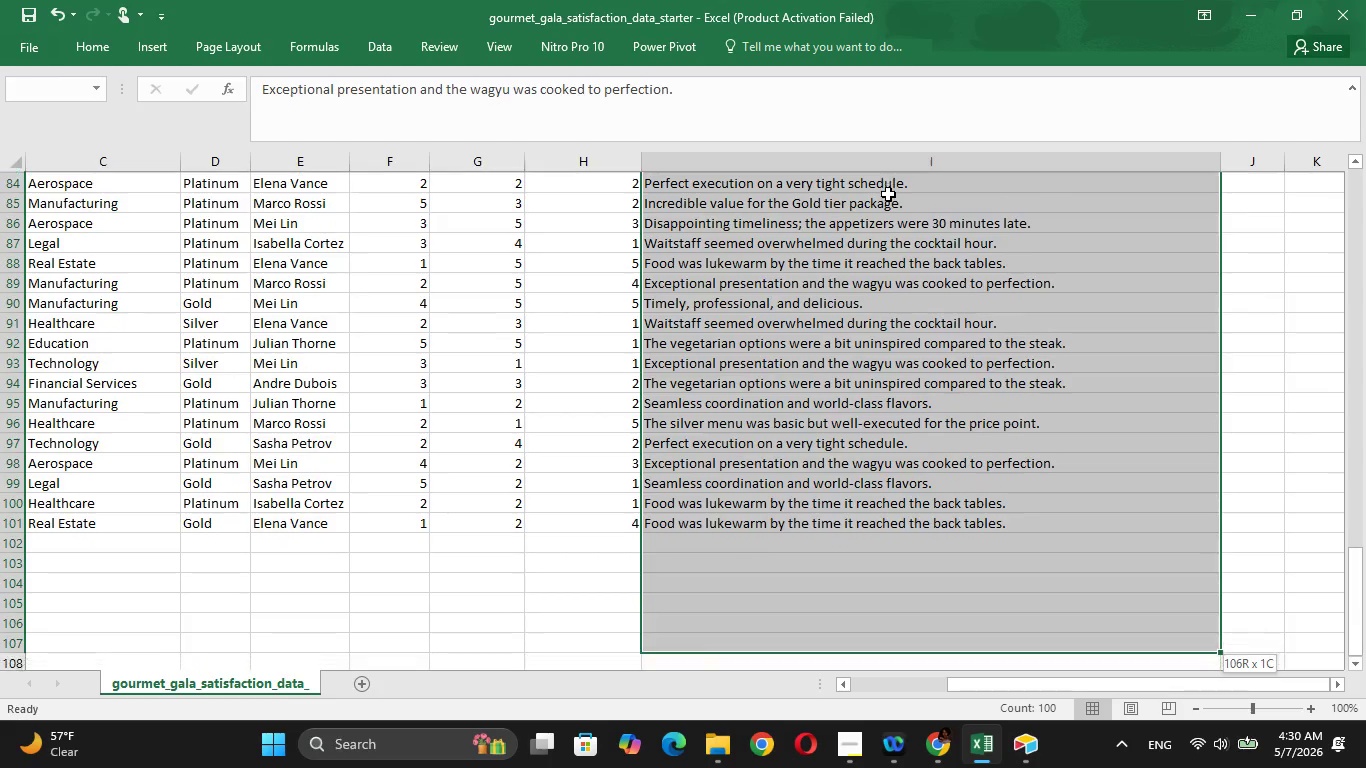 
key(Shift+ArrowDown)
 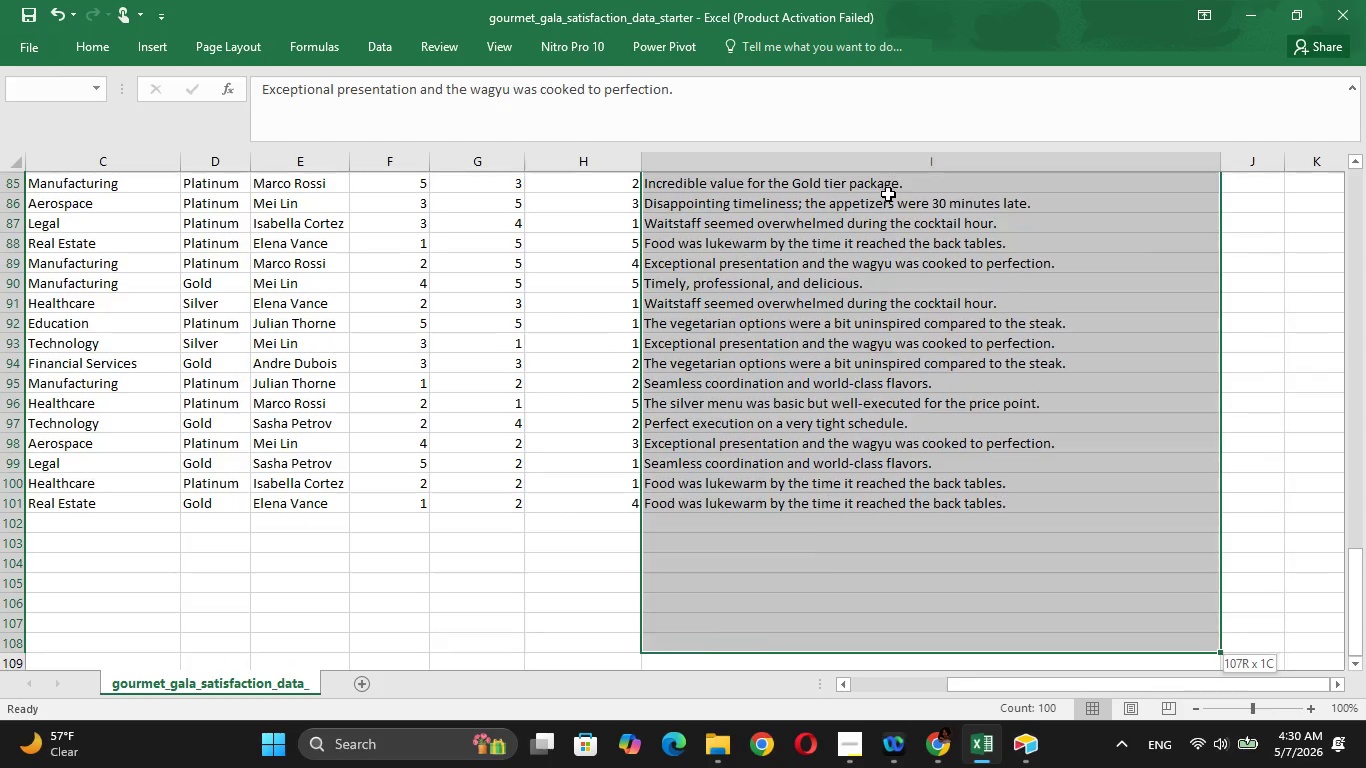 
key(Shift+ArrowDown)
 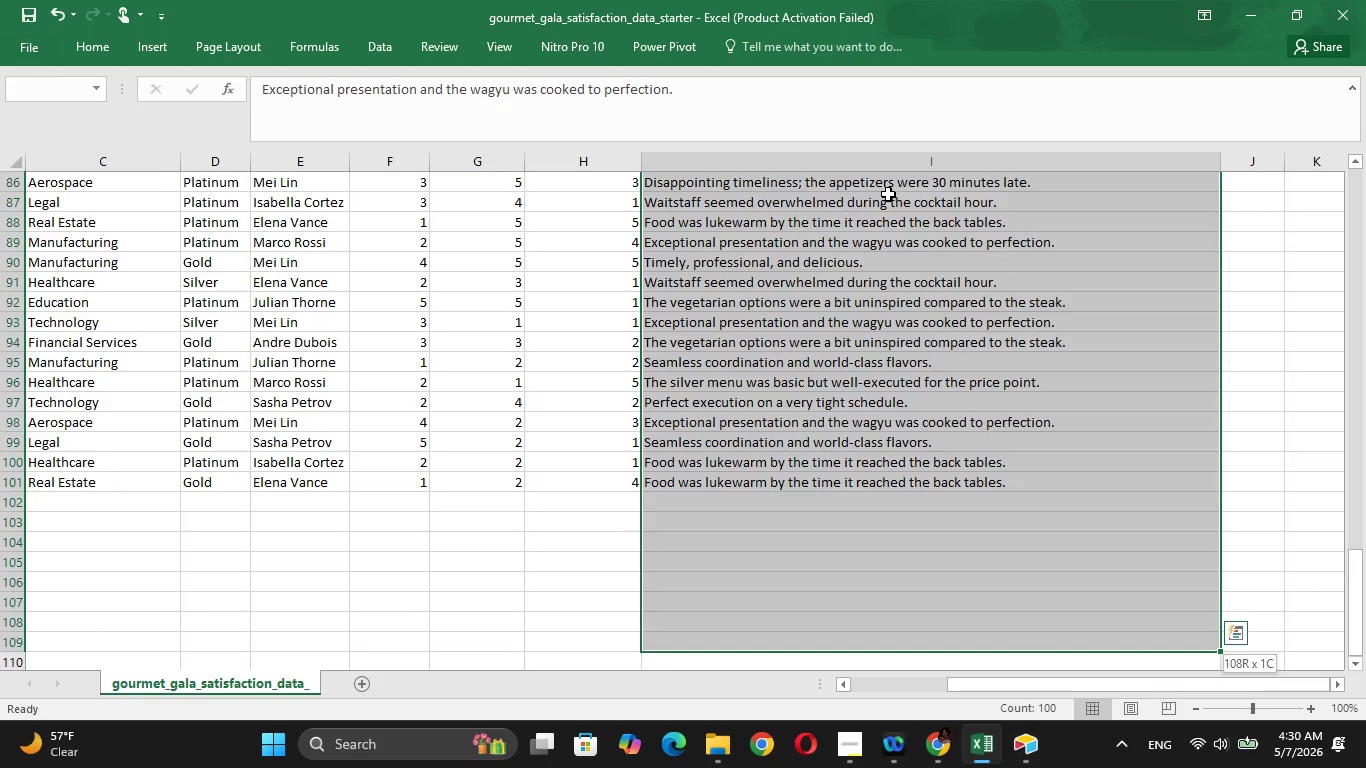 
key(Shift+ArrowDown)
 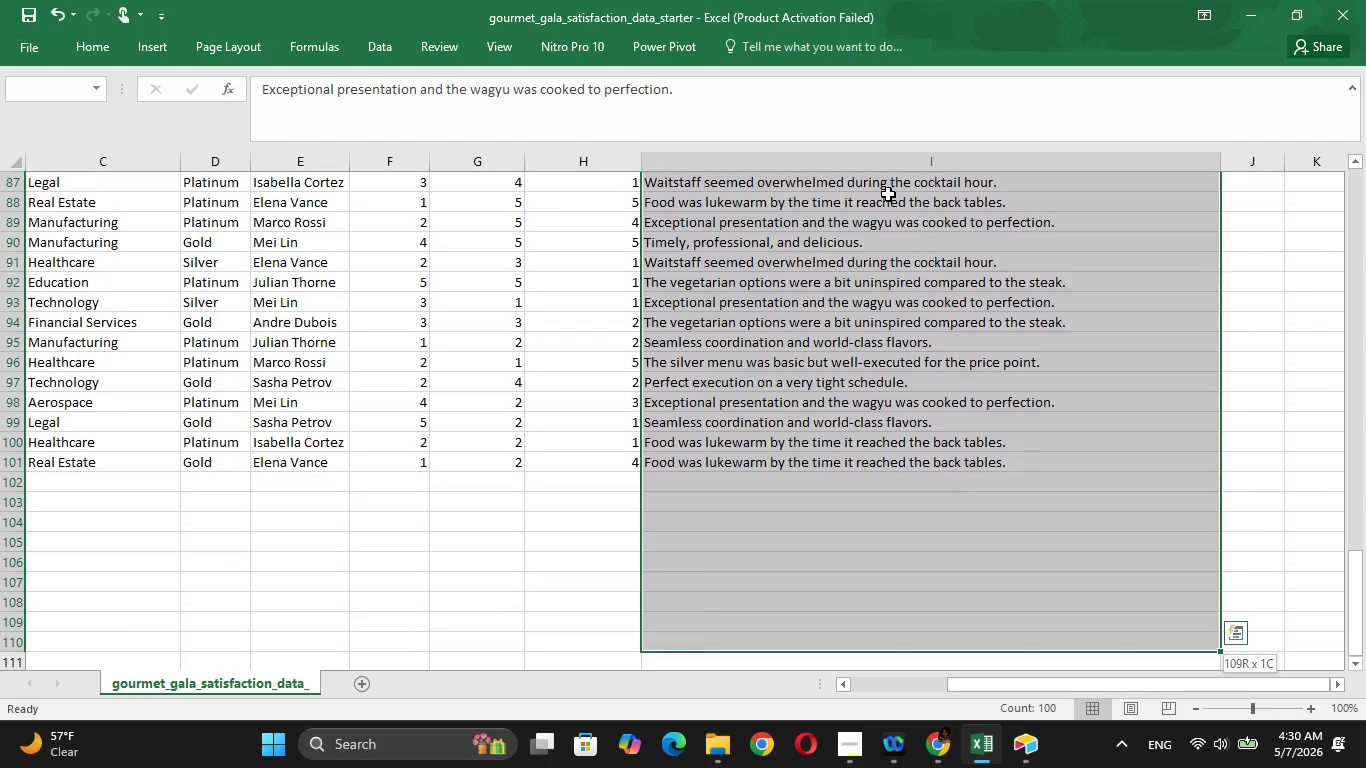 
key(Shift+ArrowUp)
 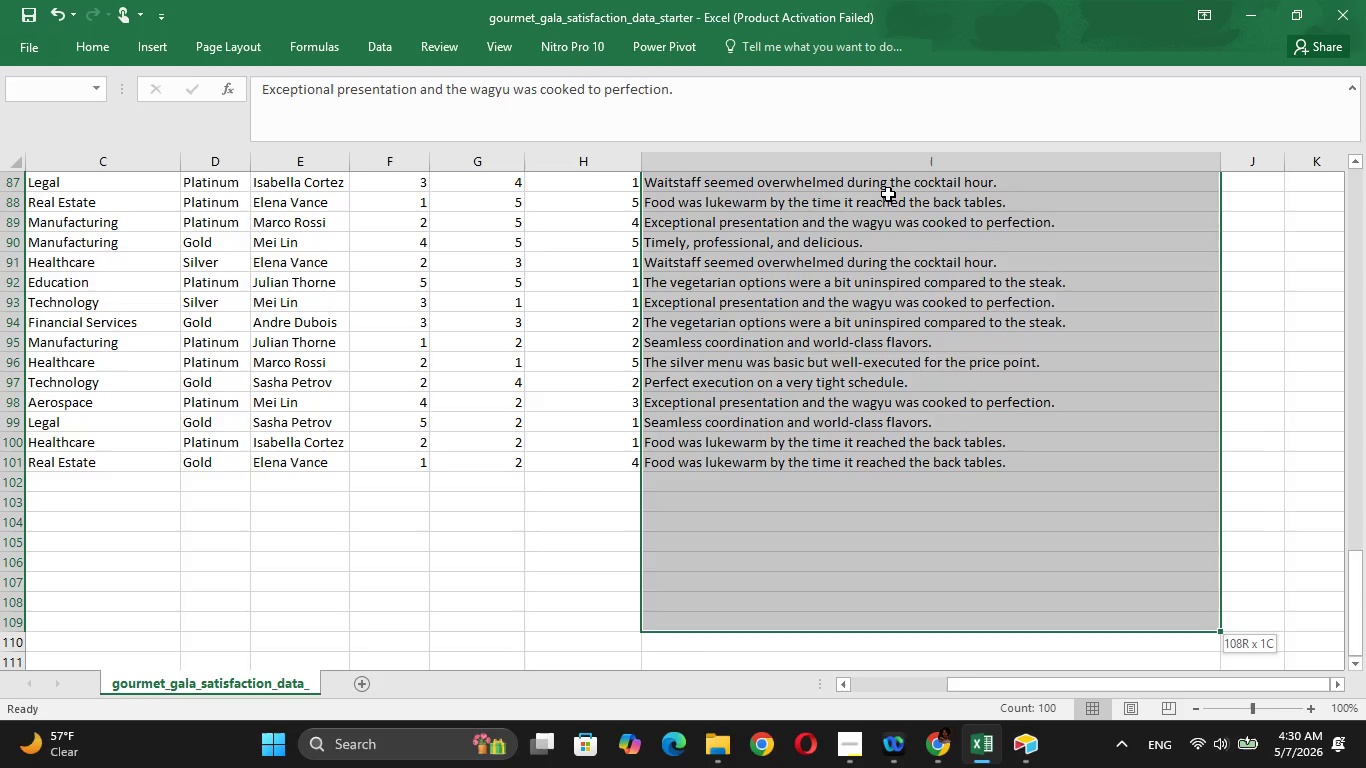 
key(Shift+ArrowUp)
 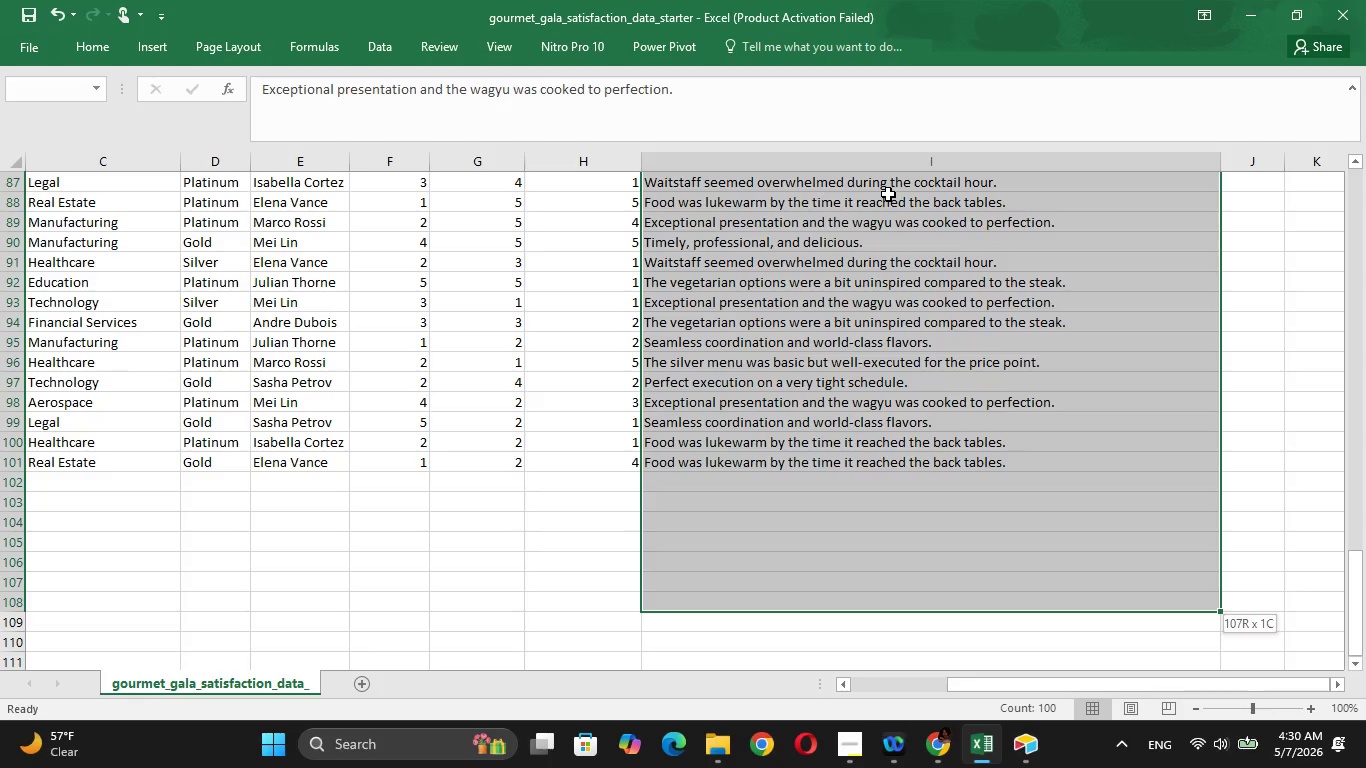 
key(Shift+ArrowUp)
 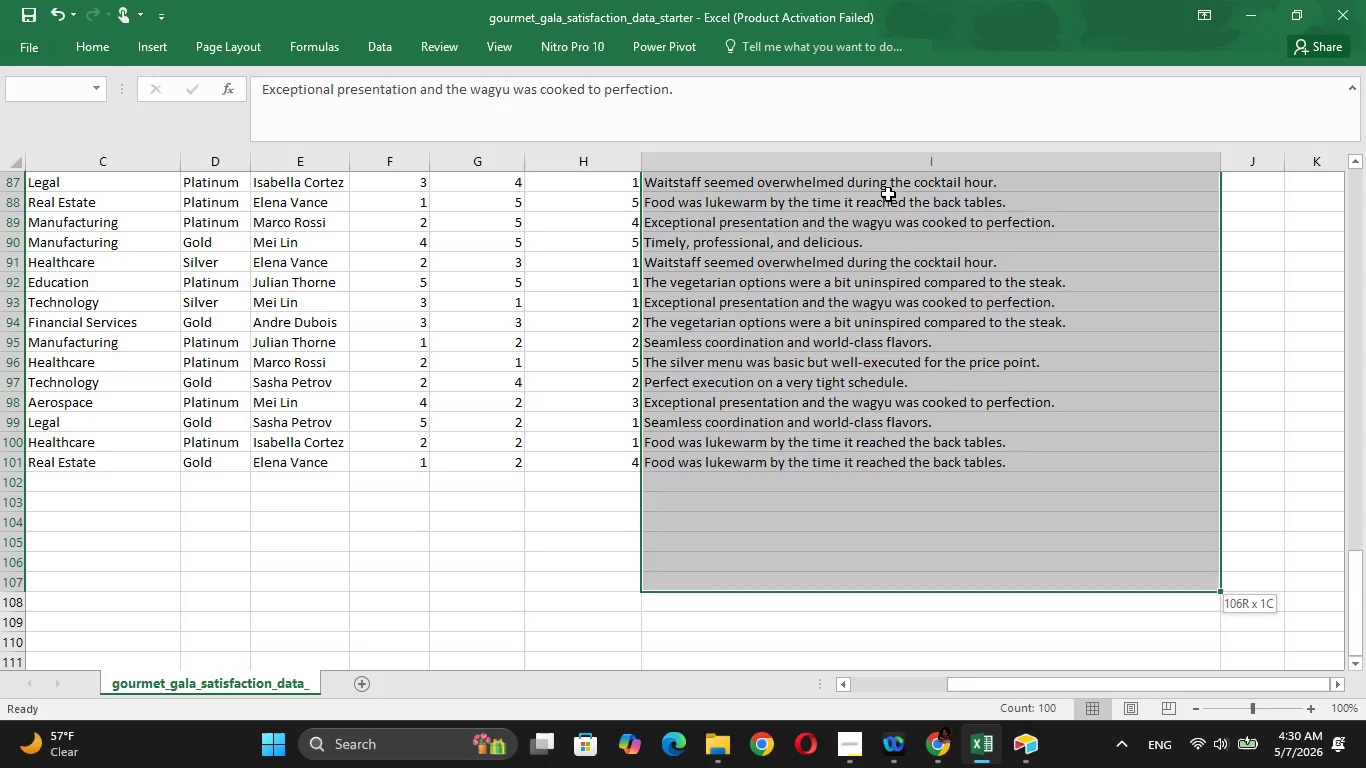 
key(Shift+ArrowUp)
 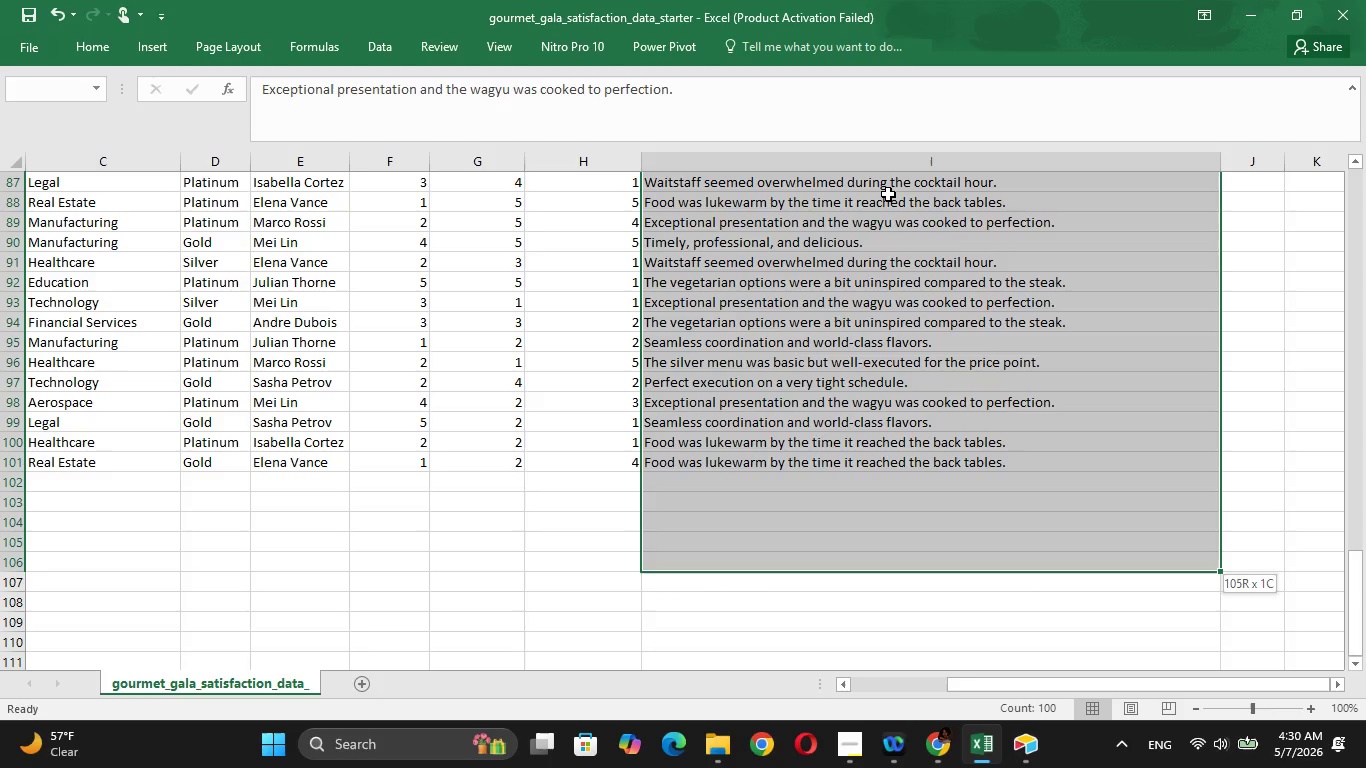 
key(Shift+ArrowUp)
 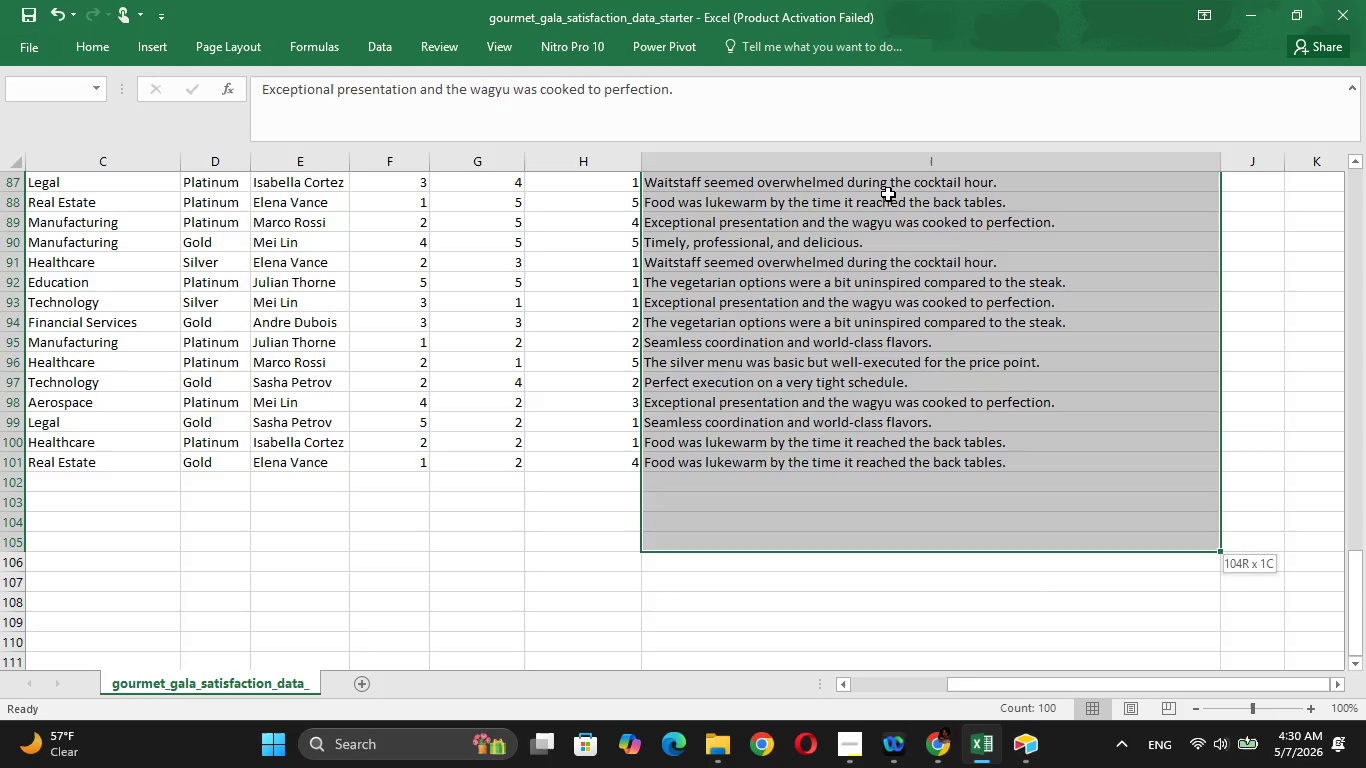 
key(Shift+ArrowUp)
 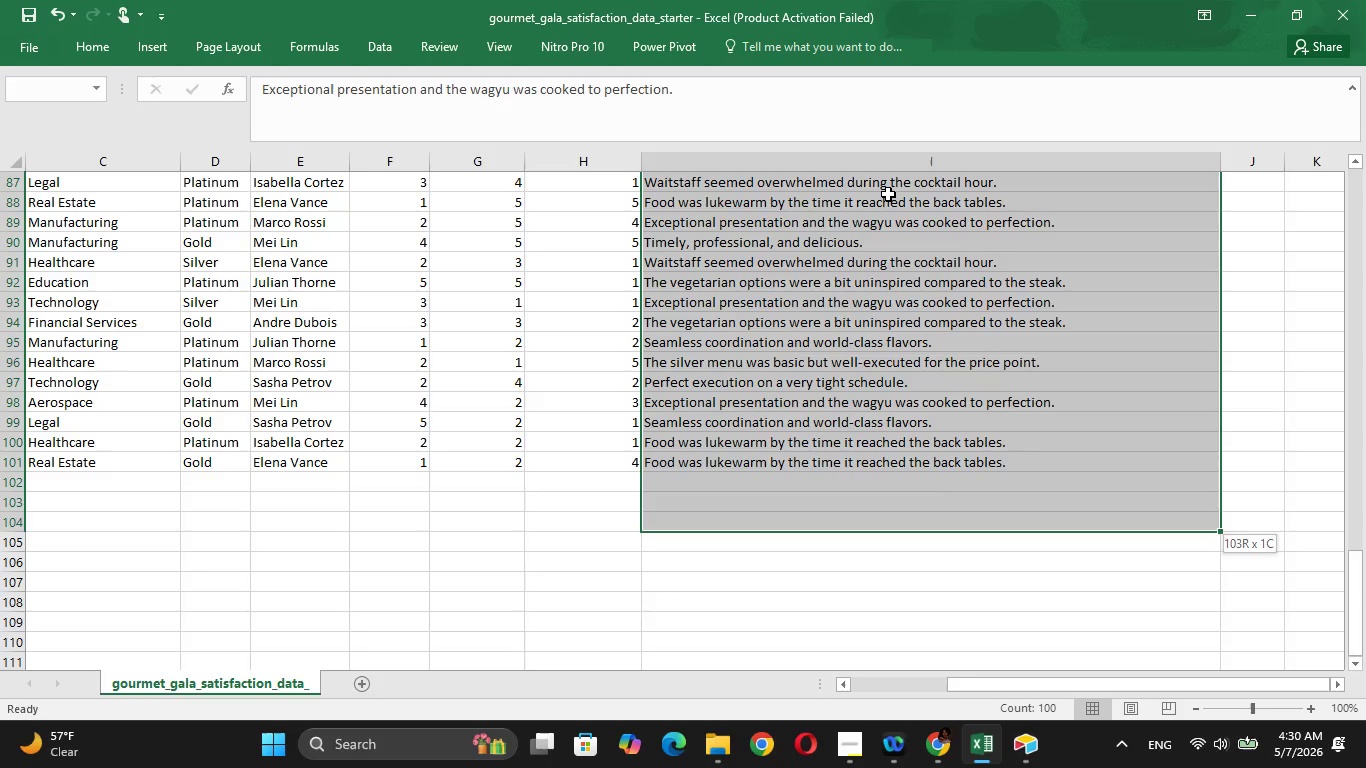 
key(Shift+ArrowUp)
 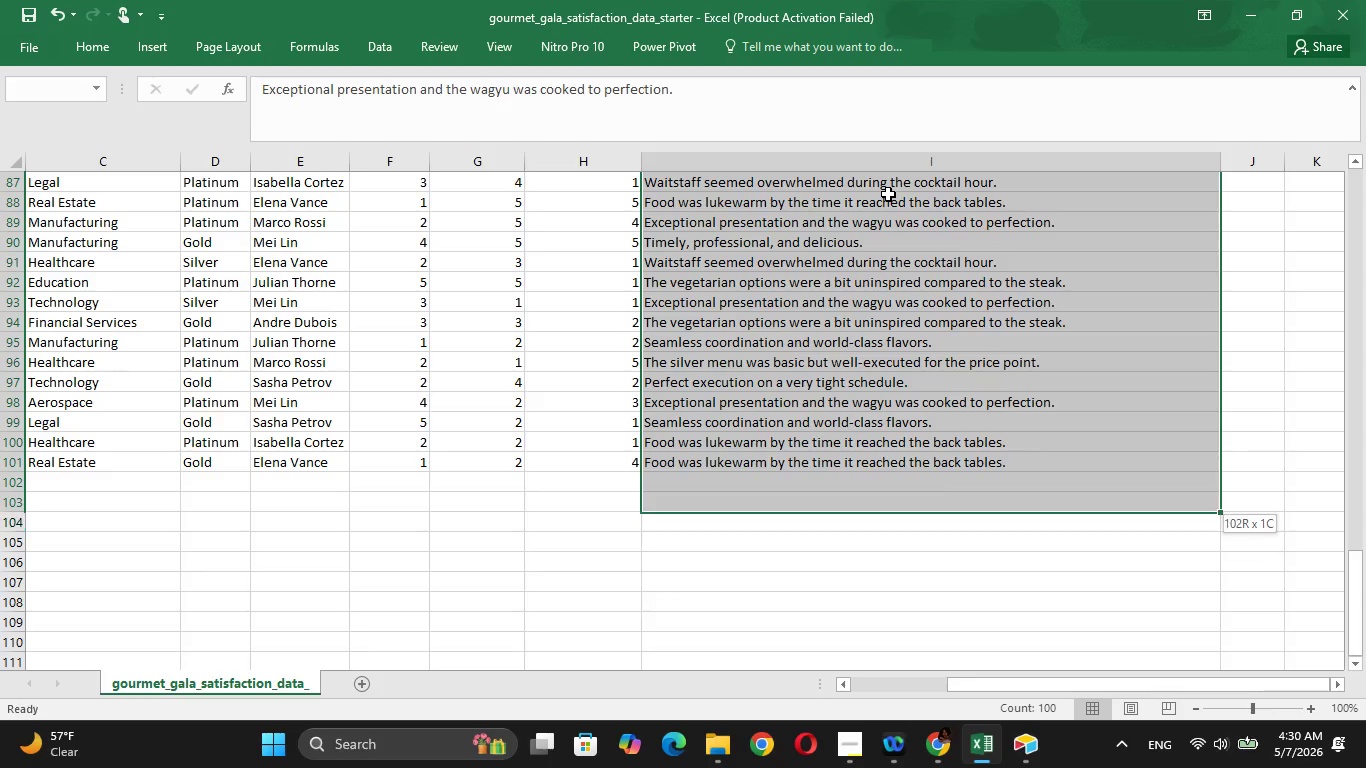 
key(Shift+ArrowUp)
 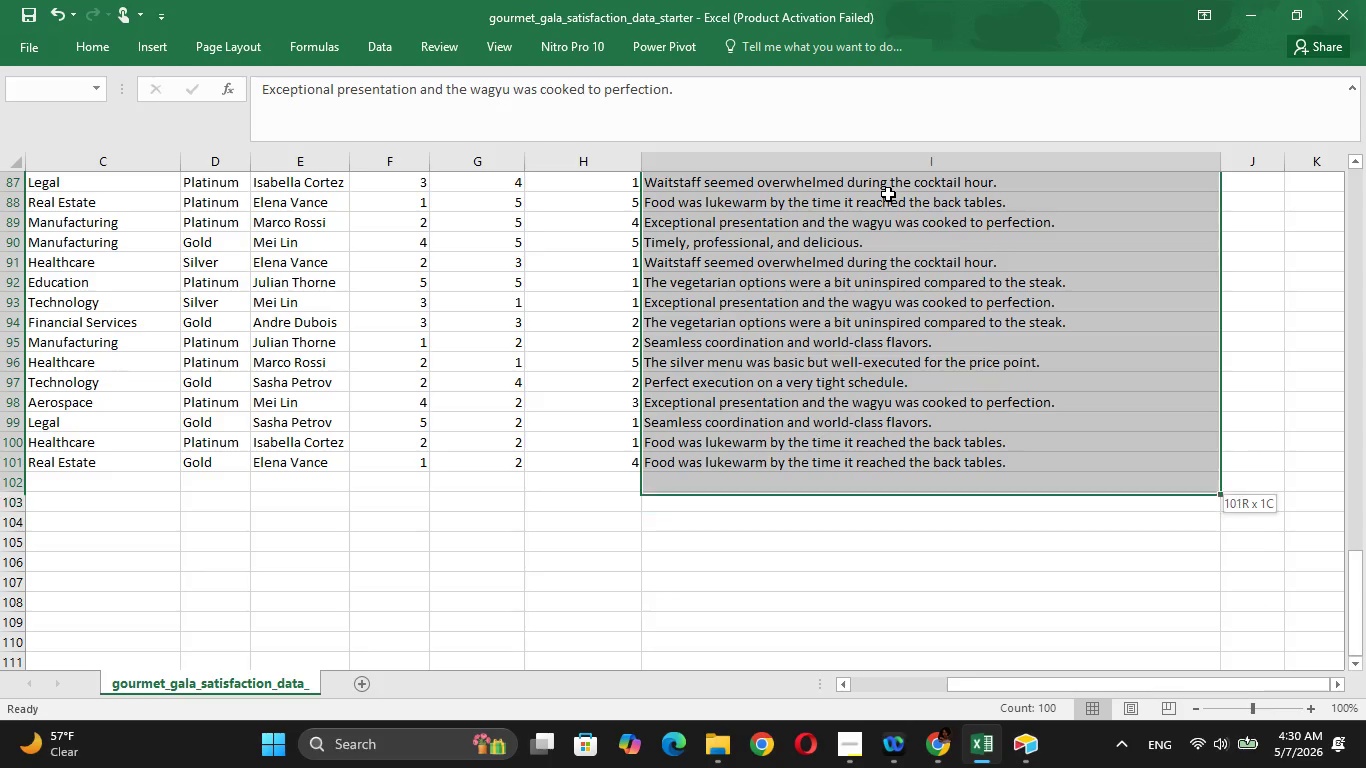 
key(Shift+ArrowUp)
 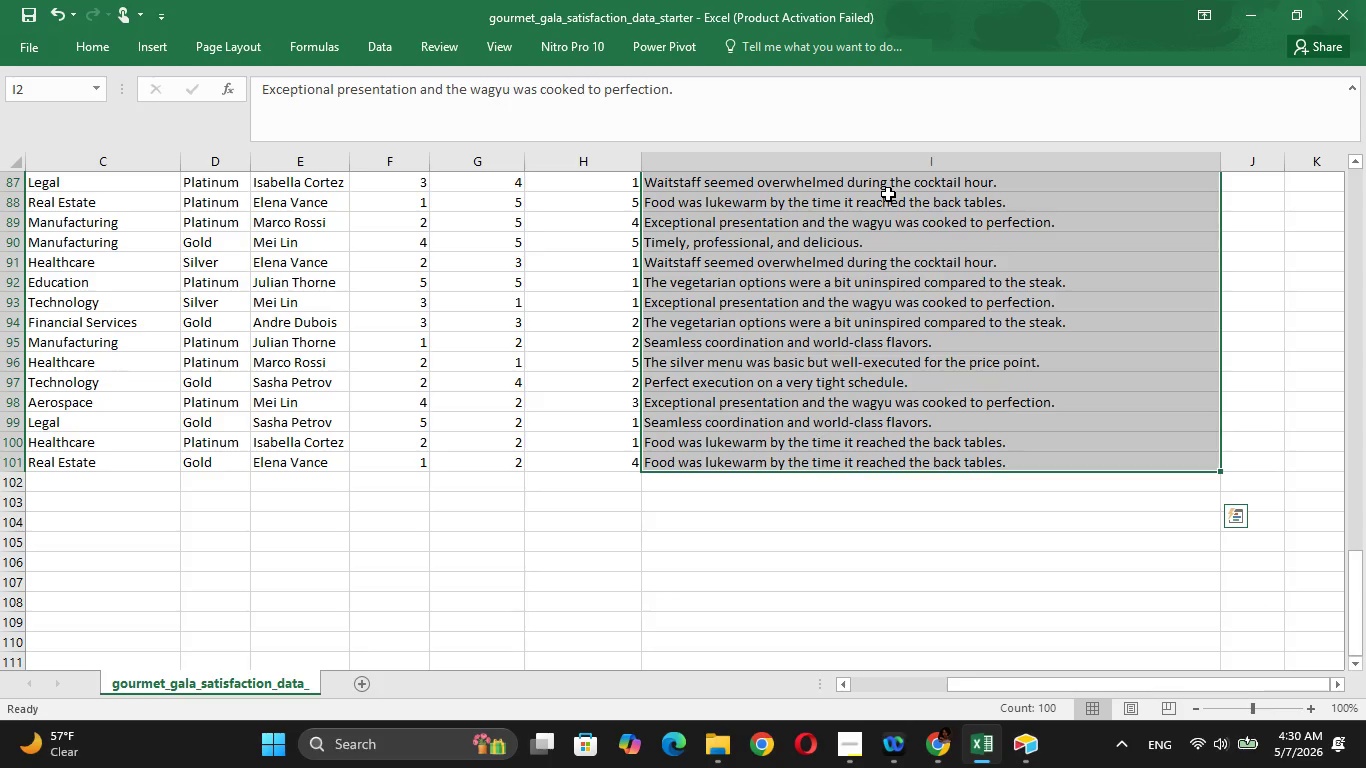 
key(Control+ControlLeft)
 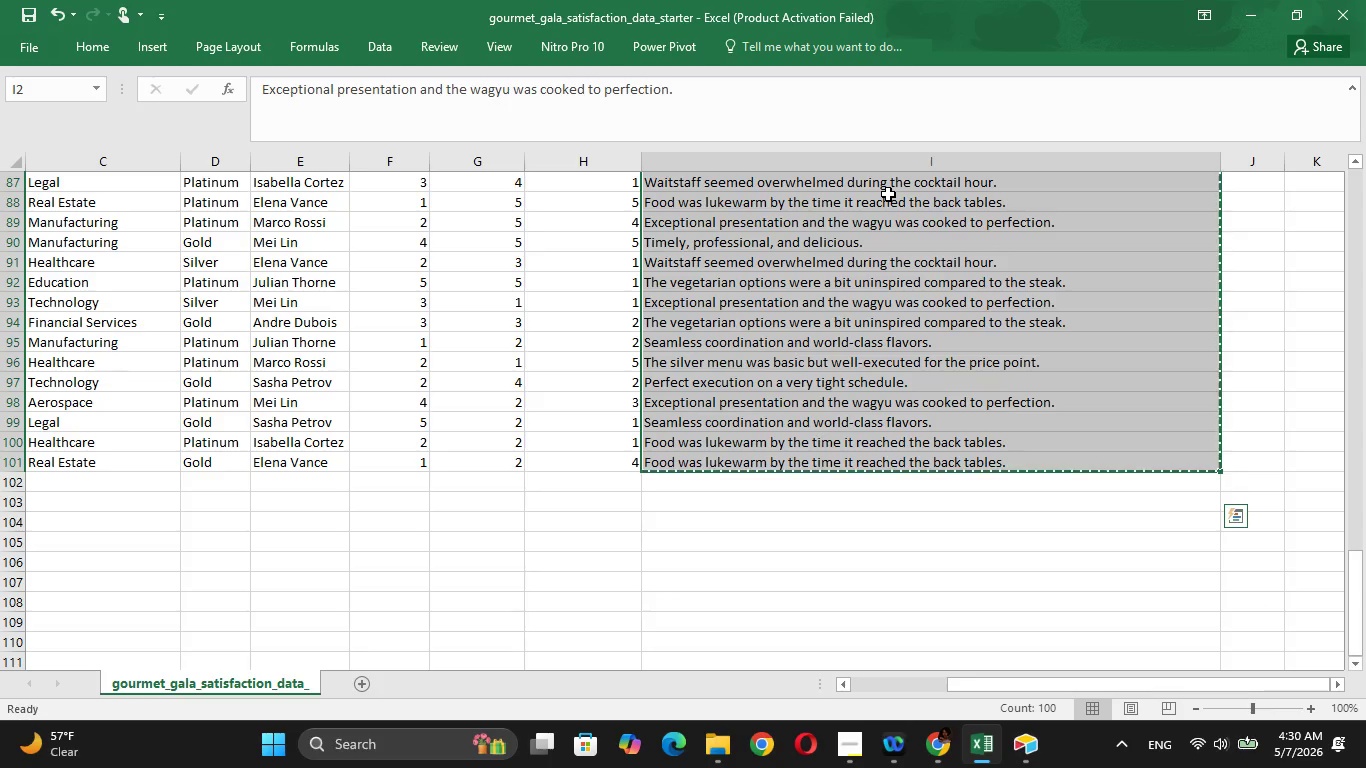 
key(Control+C)
 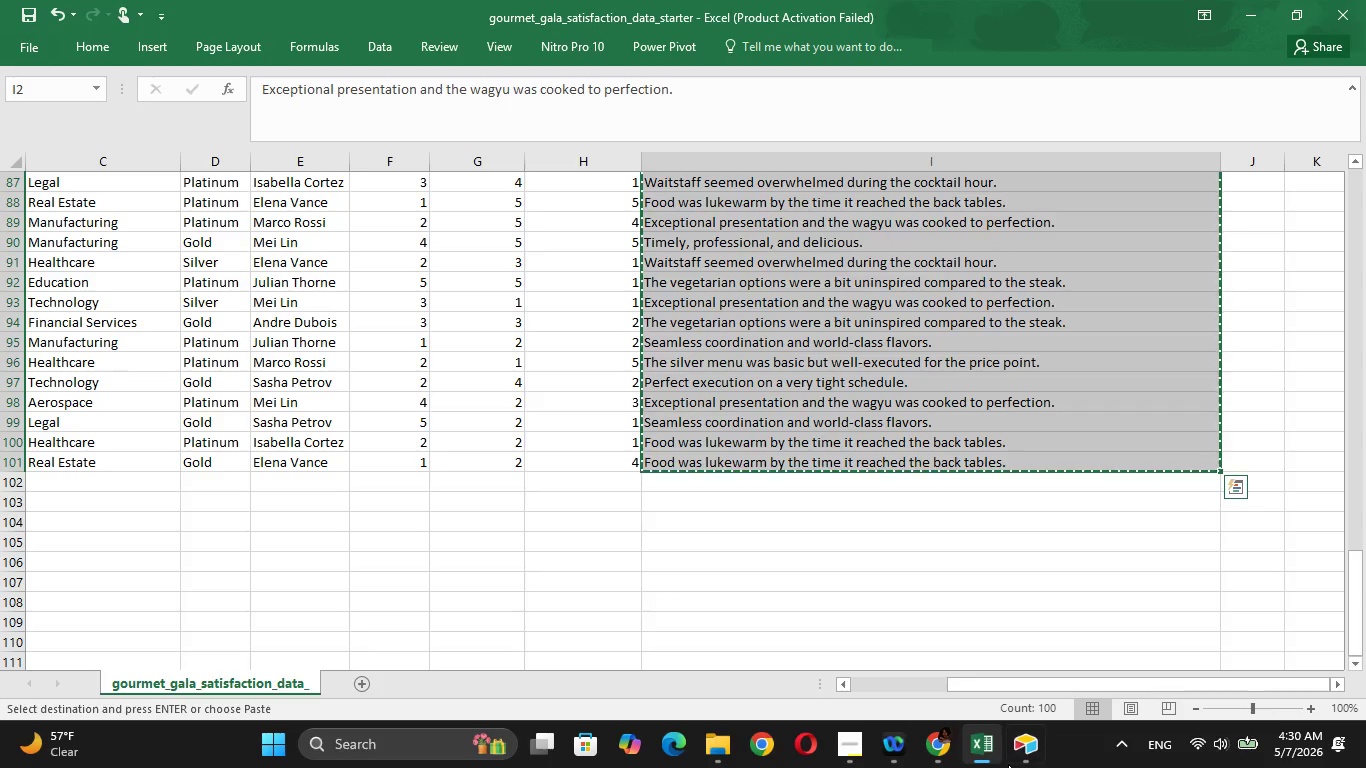 
left_click([1019, 751])
 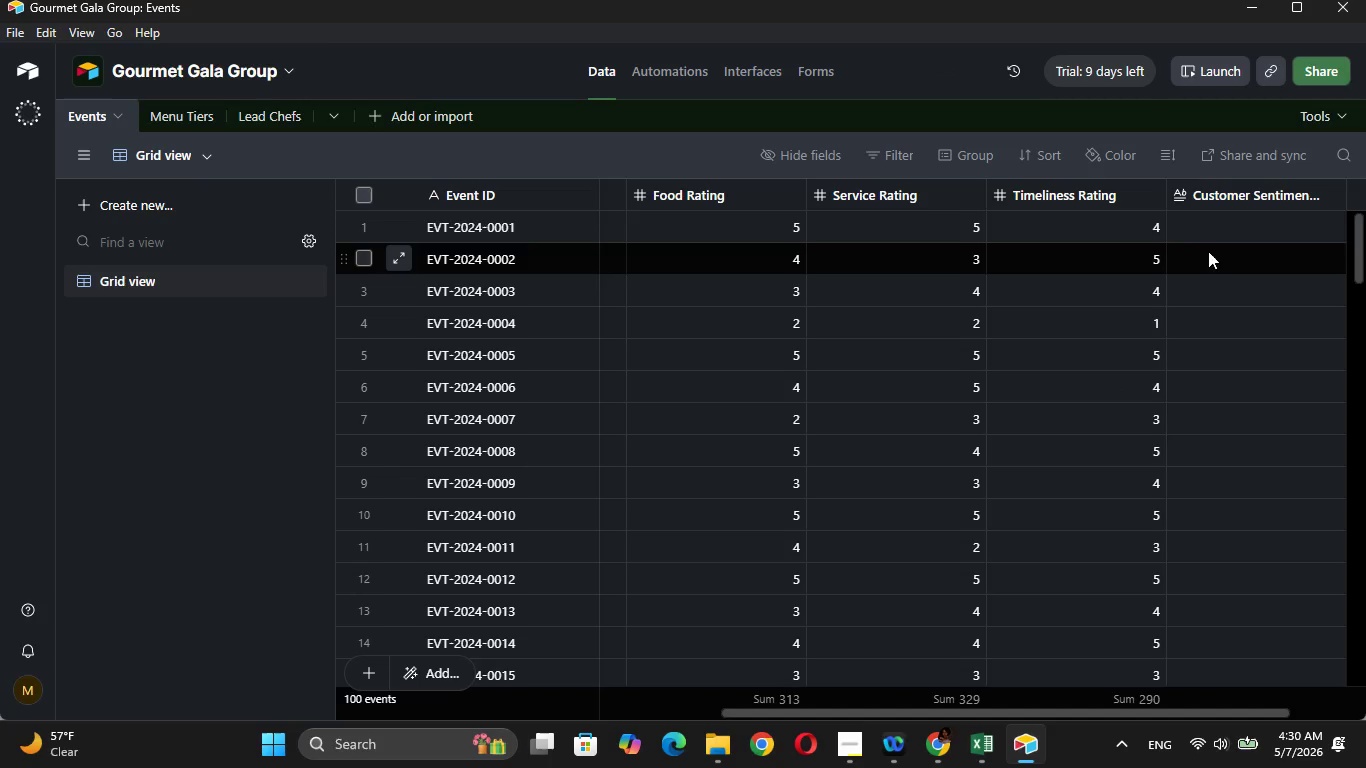 
left_click([1225, 236])
 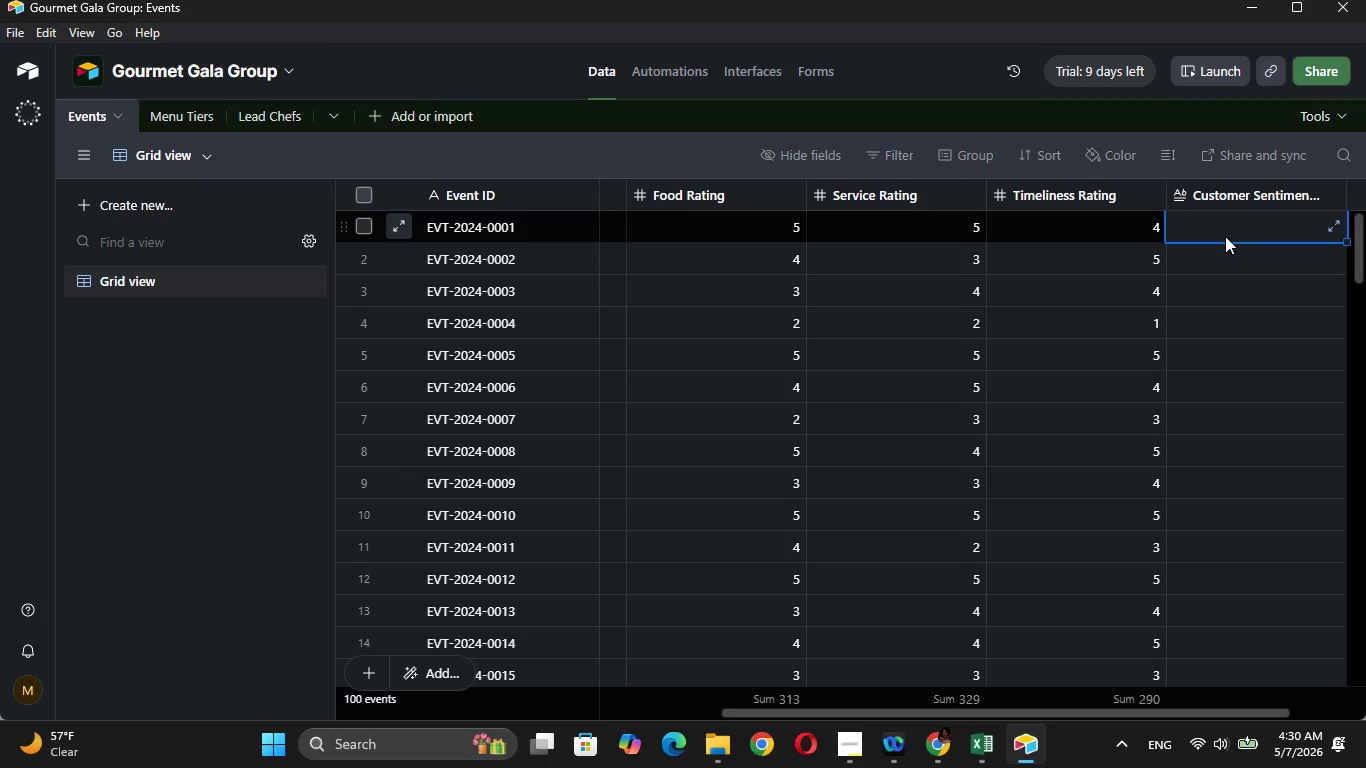 
key(Control+V)
 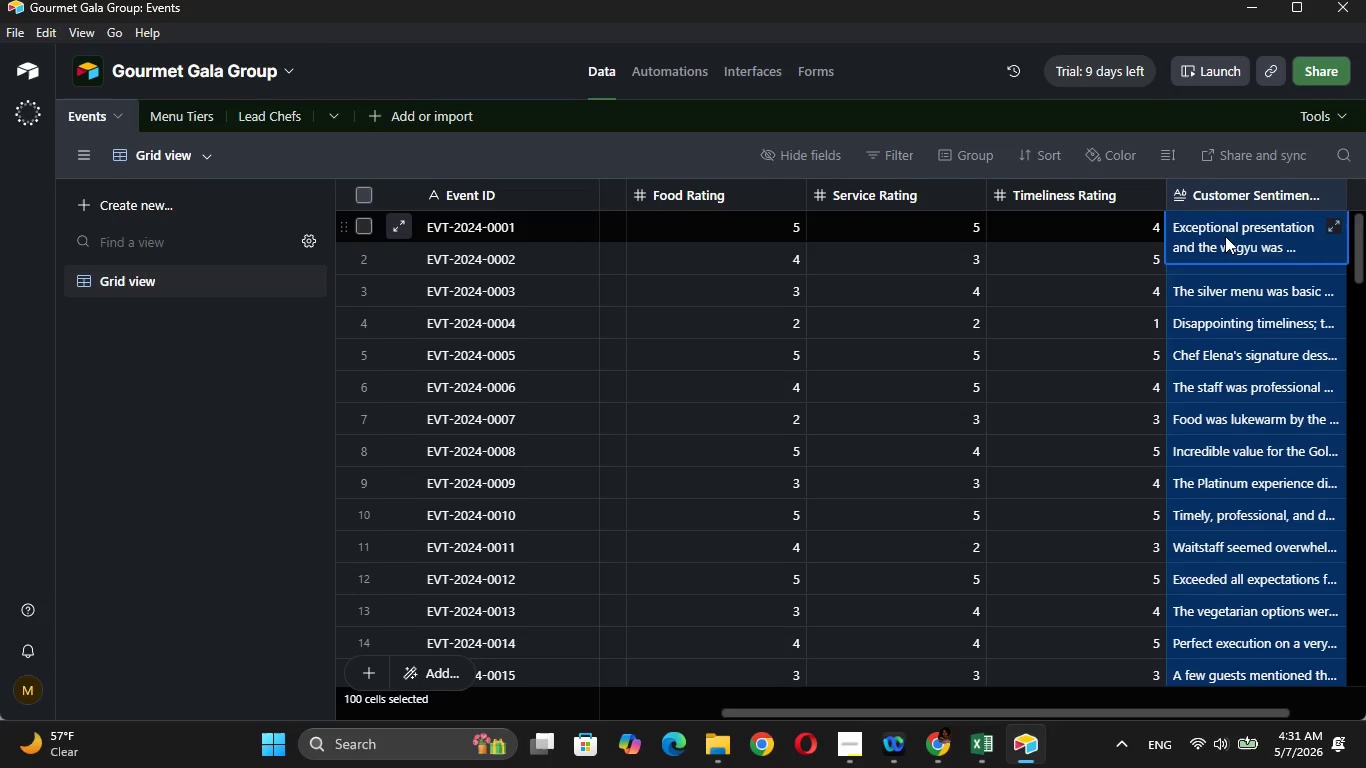 
wait(33.12)
 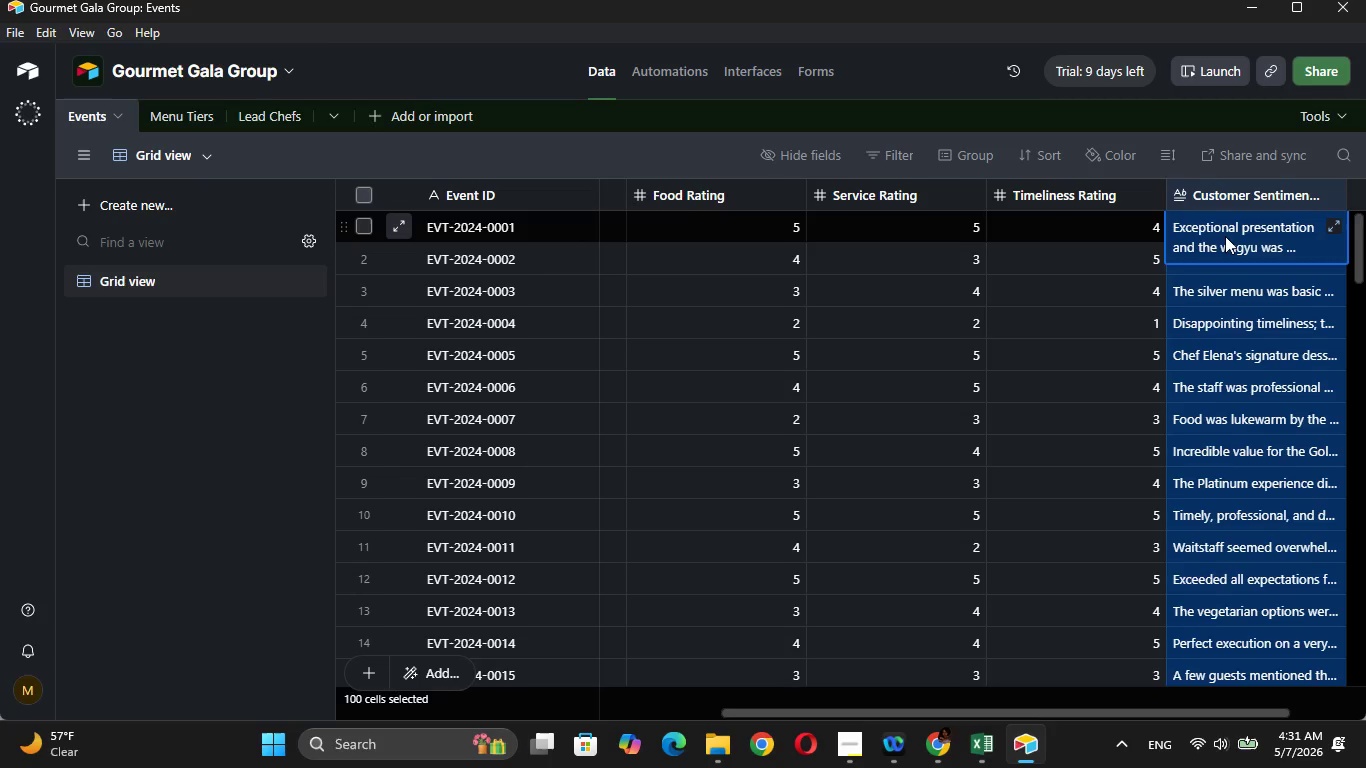 
left_click_drag(start_coordinate=[1011, 709], to_coordinate=[1111, 703])
 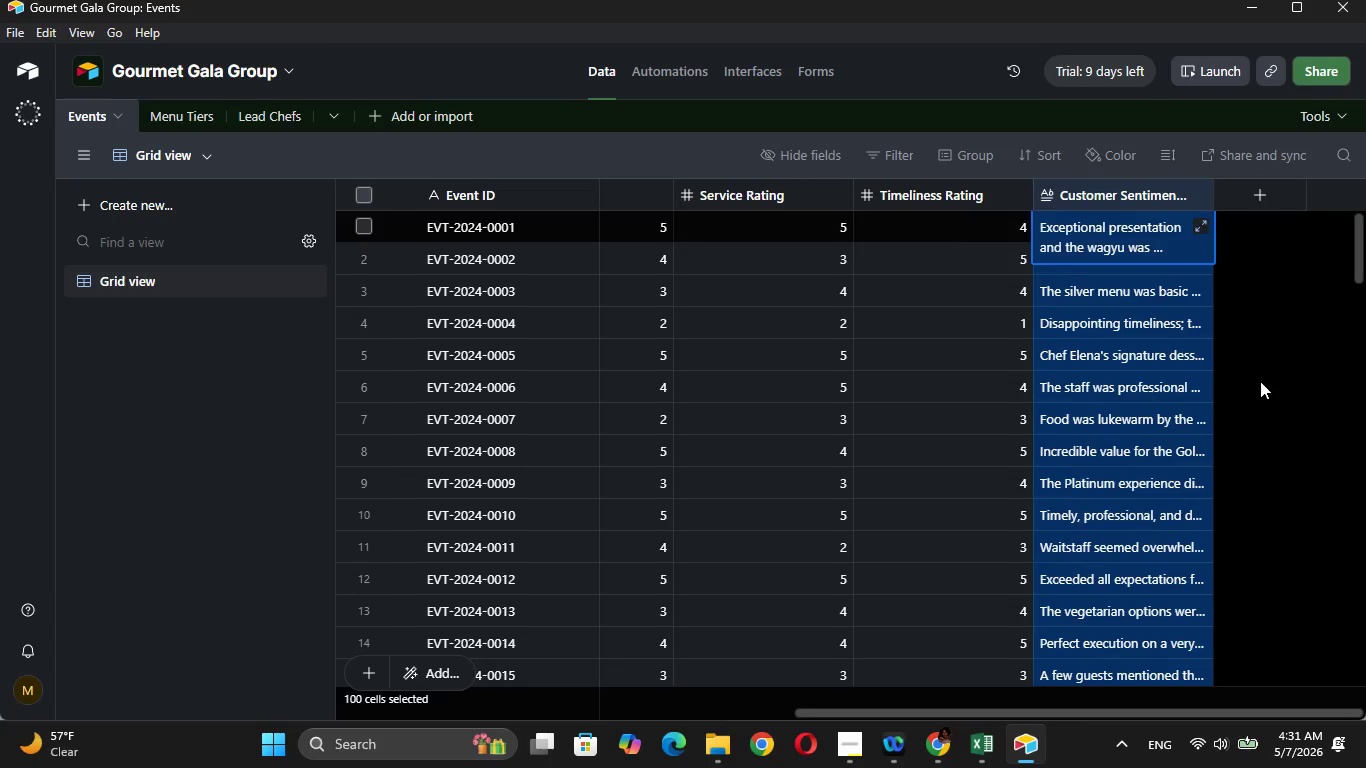 
left_click([1260, 381])
 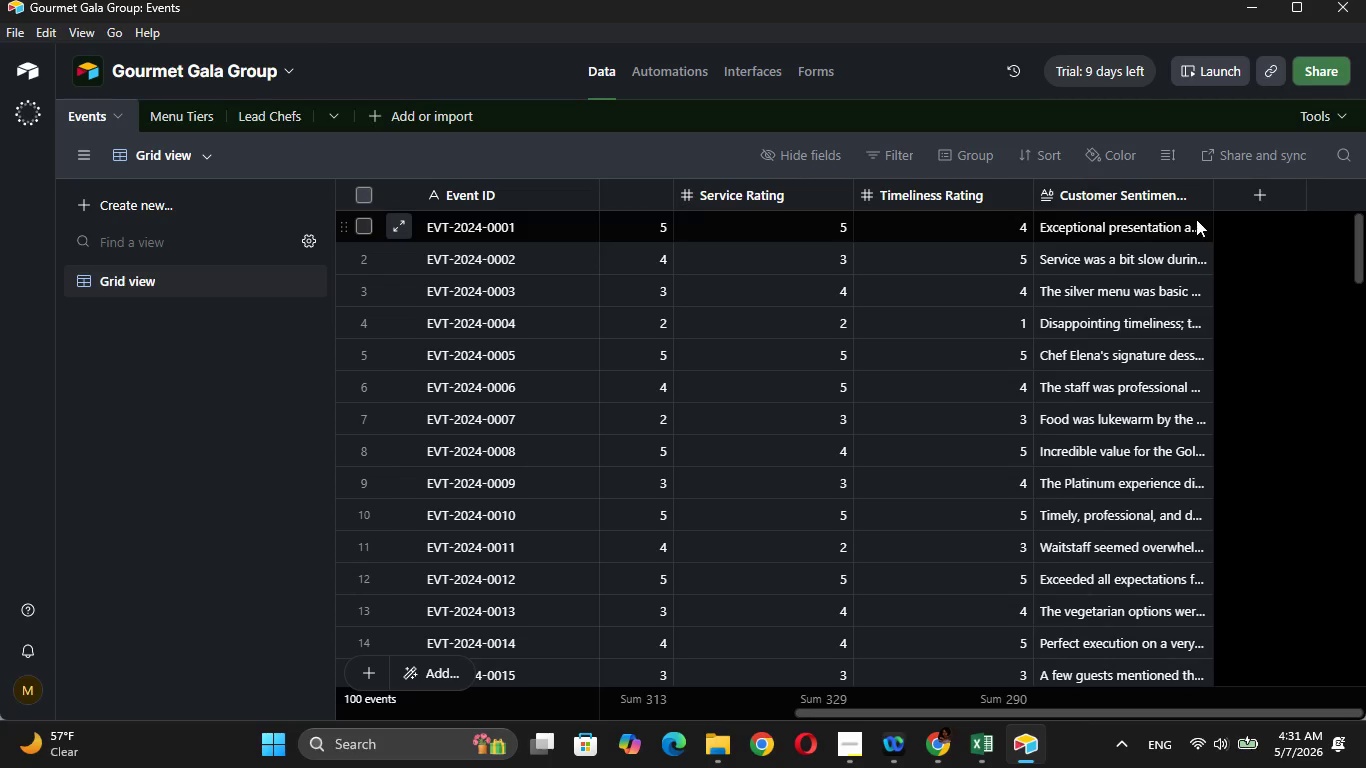 
wait(20.33)
 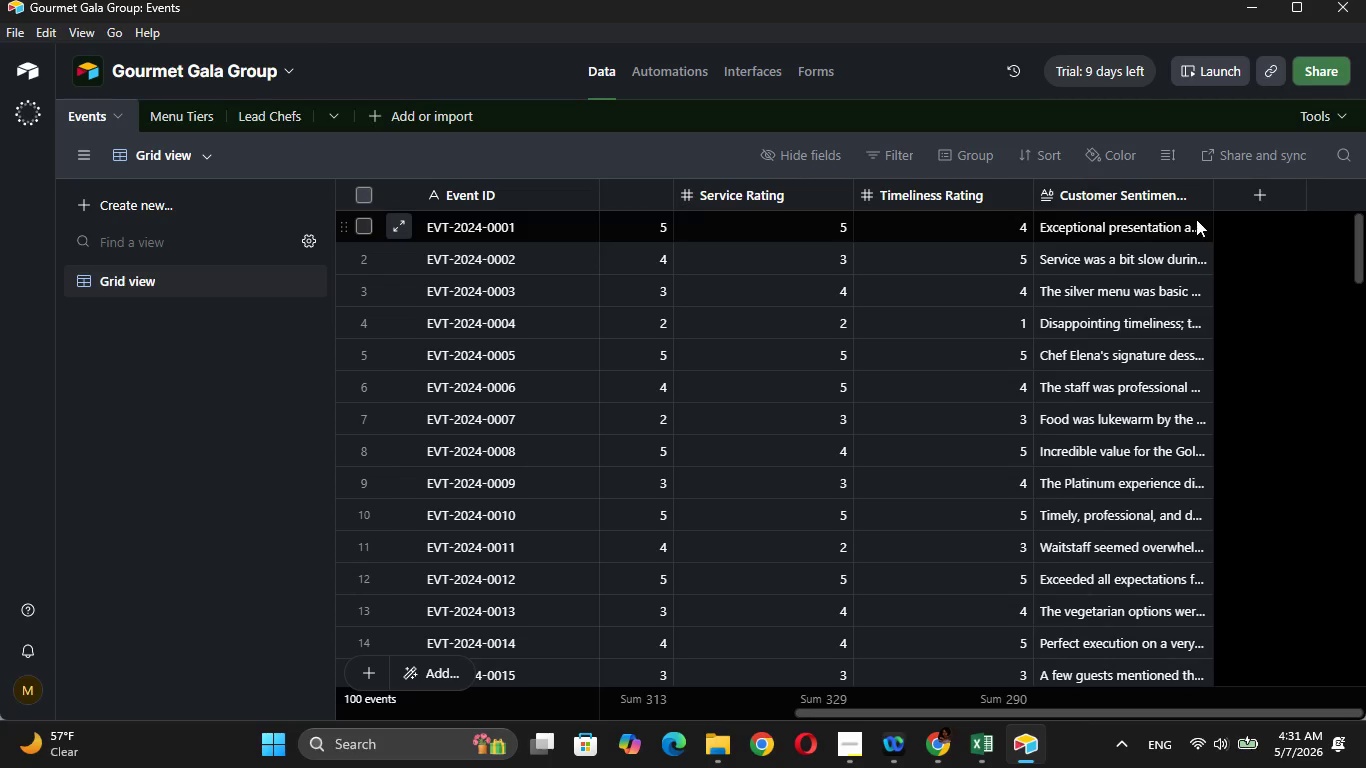 
left_click([1232, 185])
 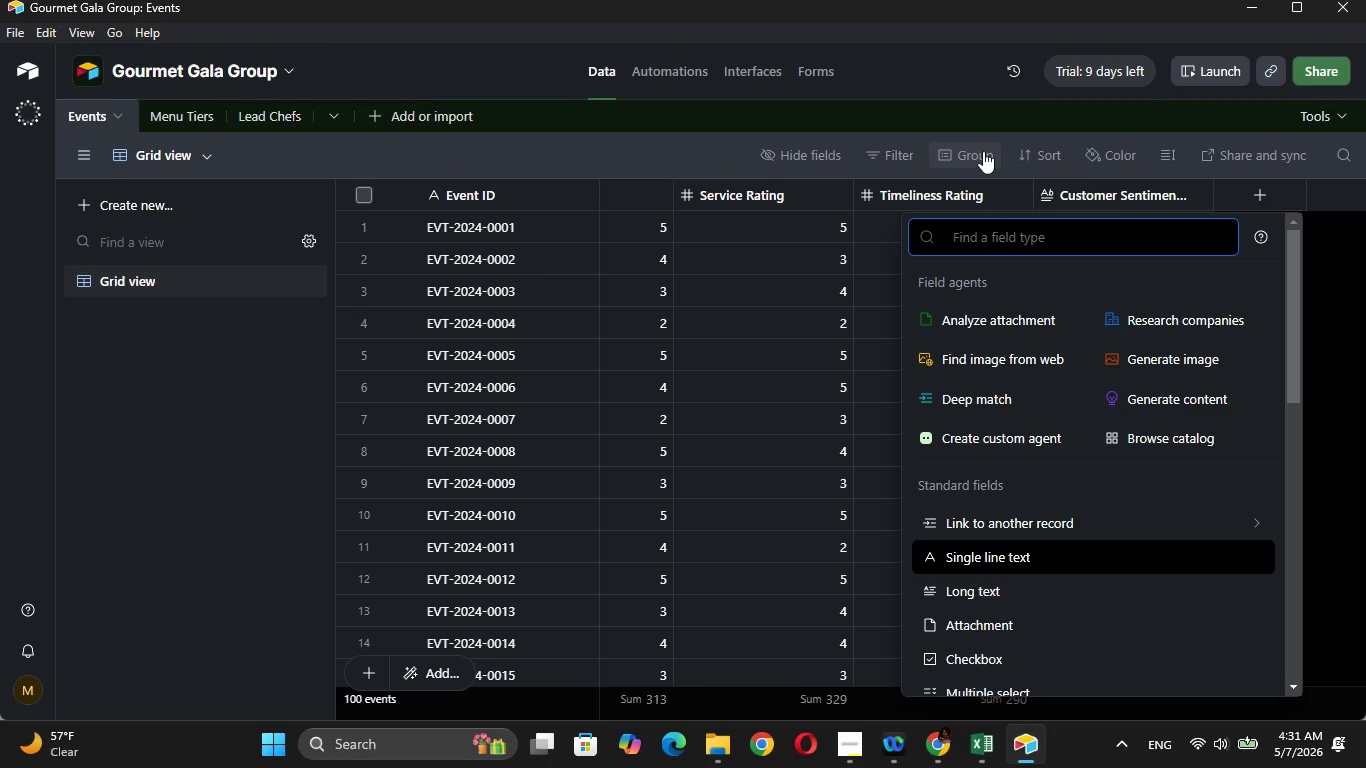 
key(CapsLock)
 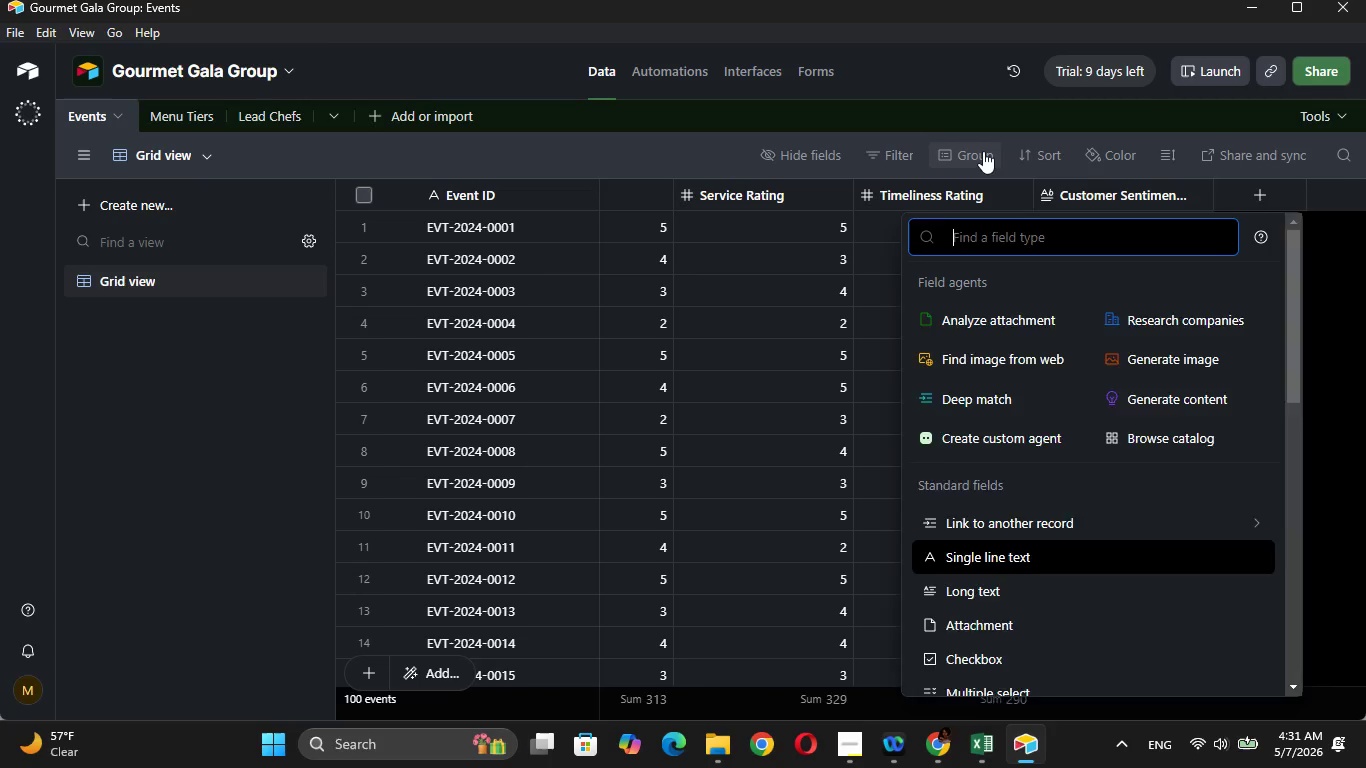 
key(W)
 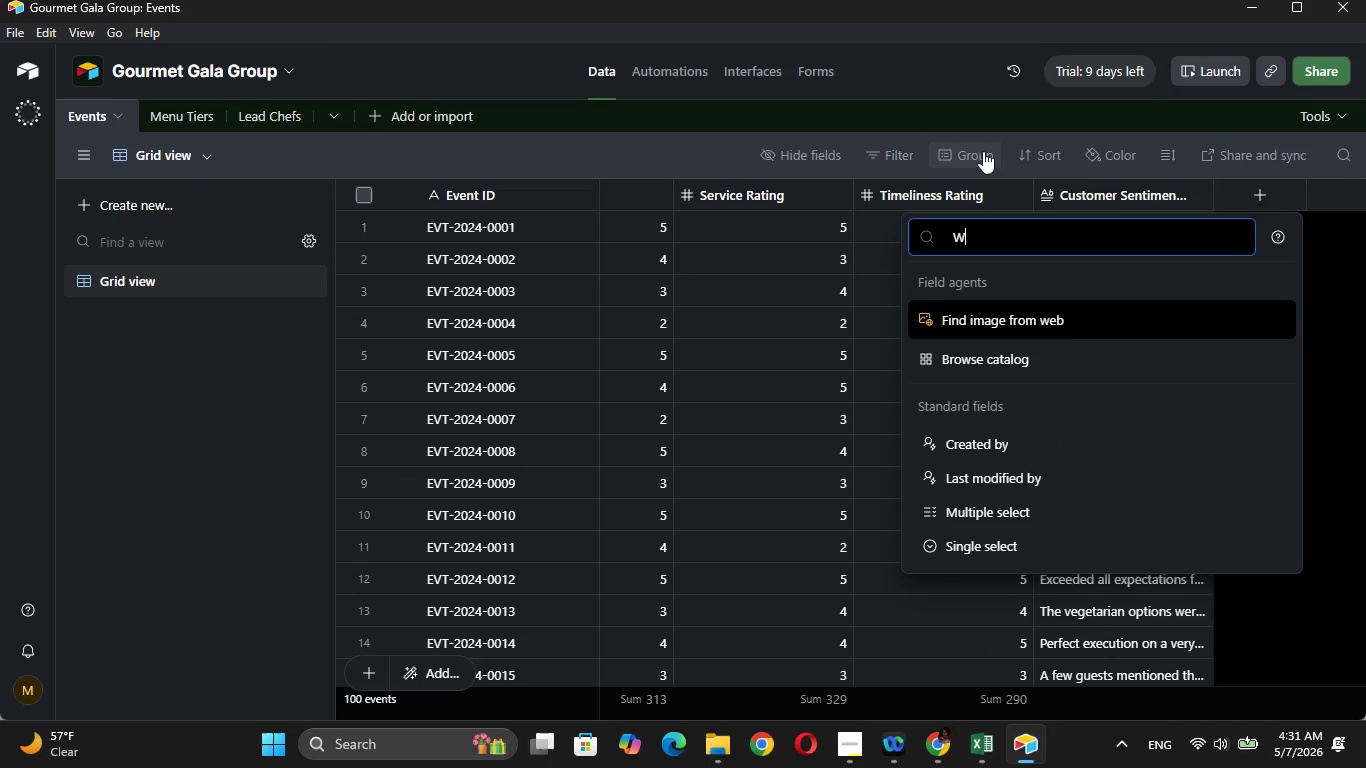 
key(CapsLock)
 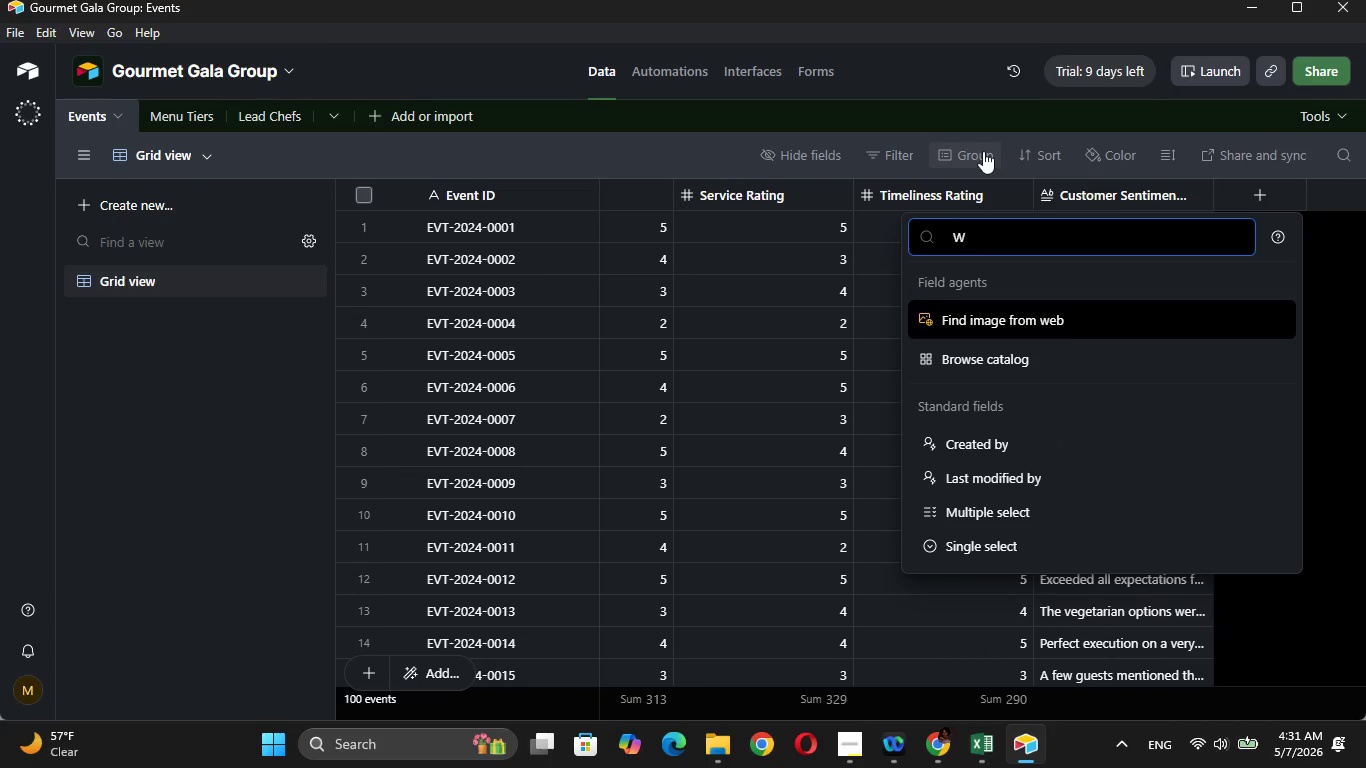 
key(E)
 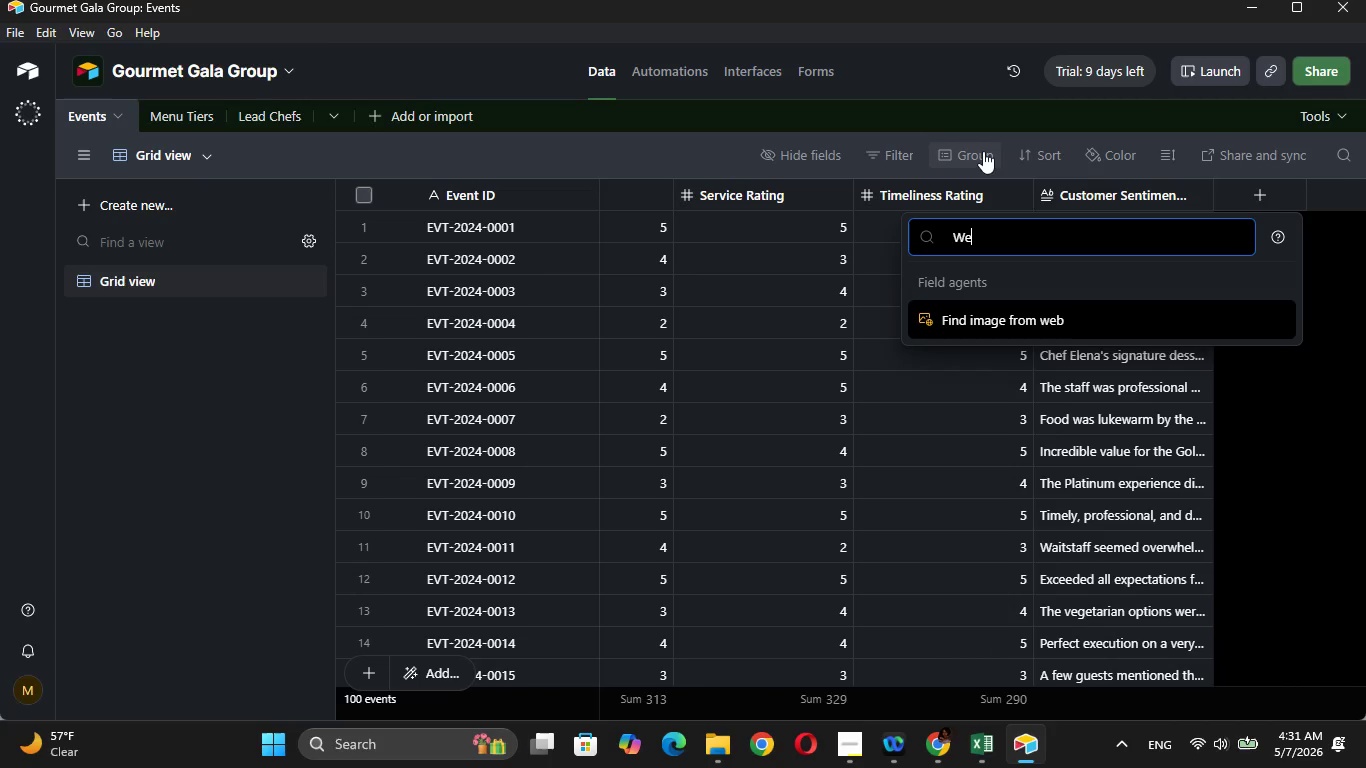 
key(Backspace)
 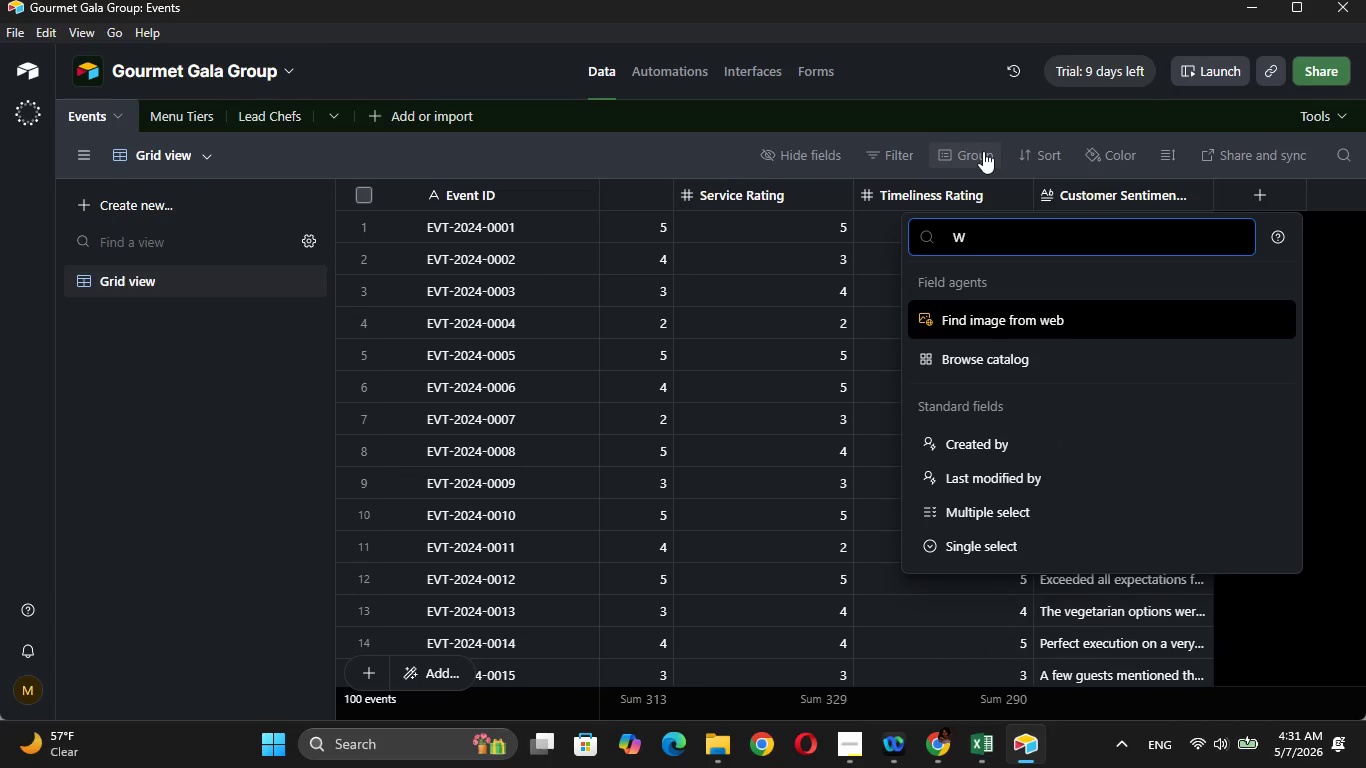 
key(Backspace)
 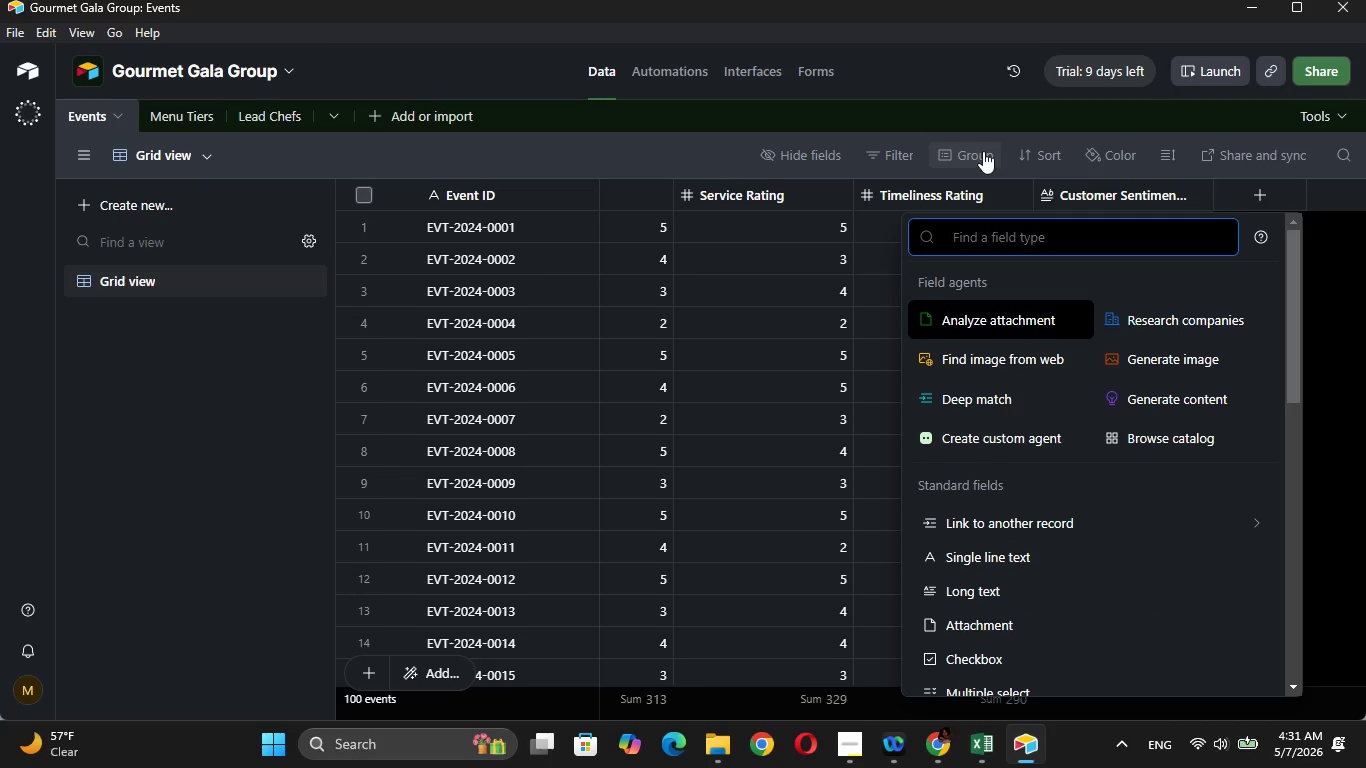 
key(Backspace)
 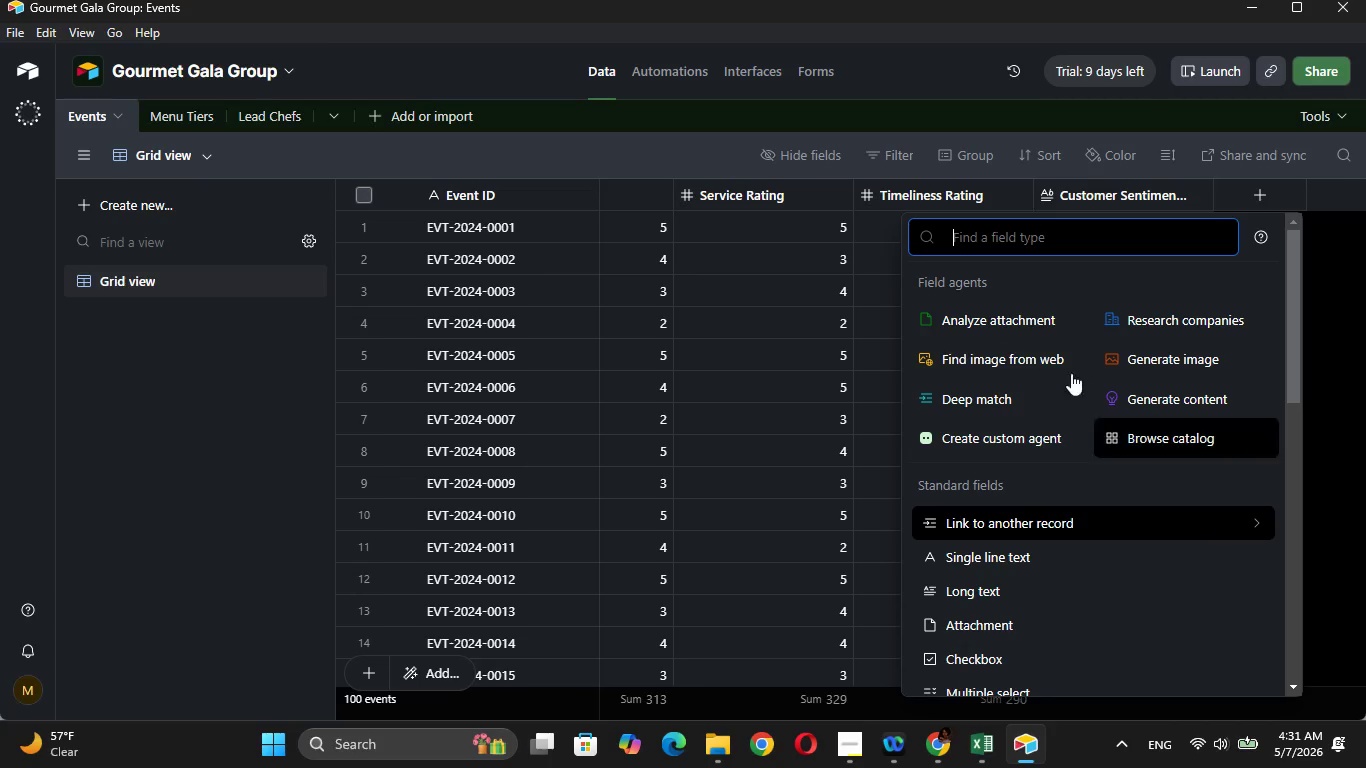 
type(fo)
 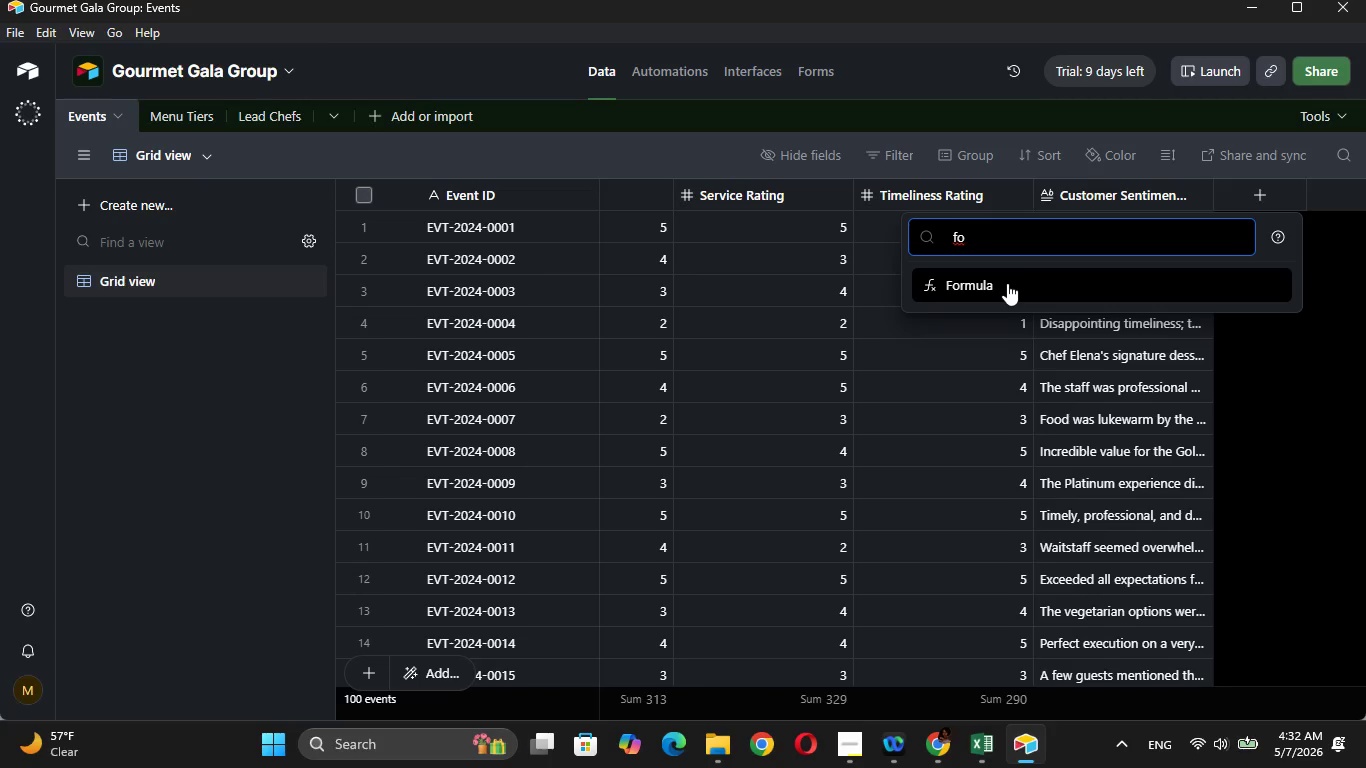 
wait(11.14)
 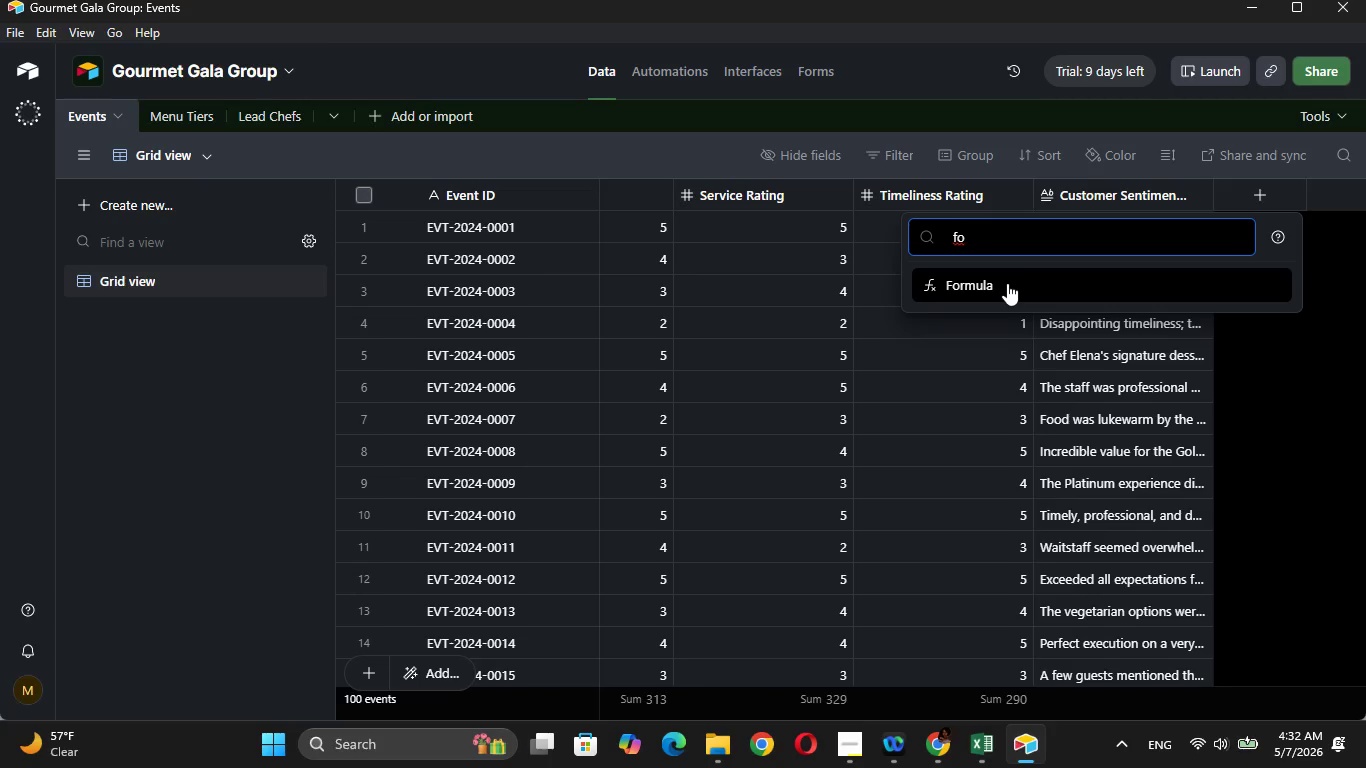 
left_click([1055, 272])
 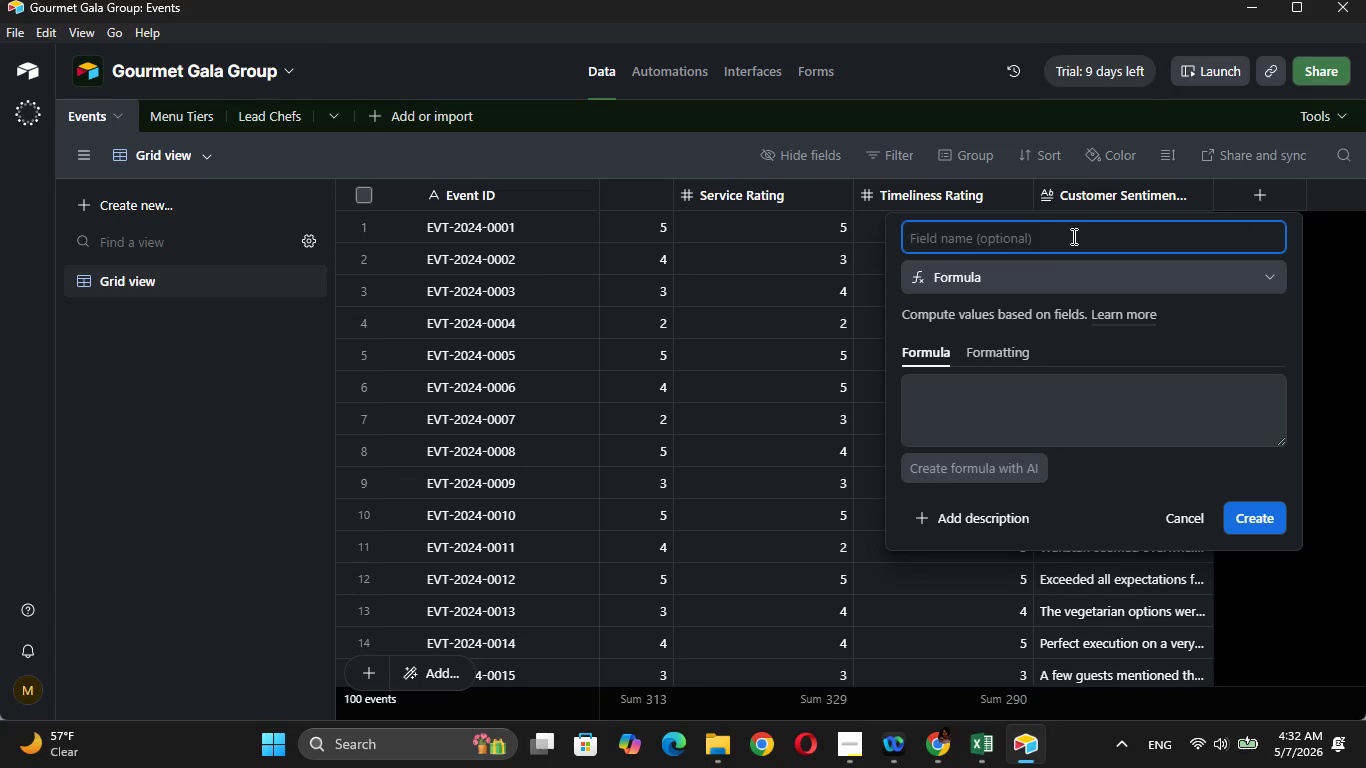 
type(Weighted Suc)
 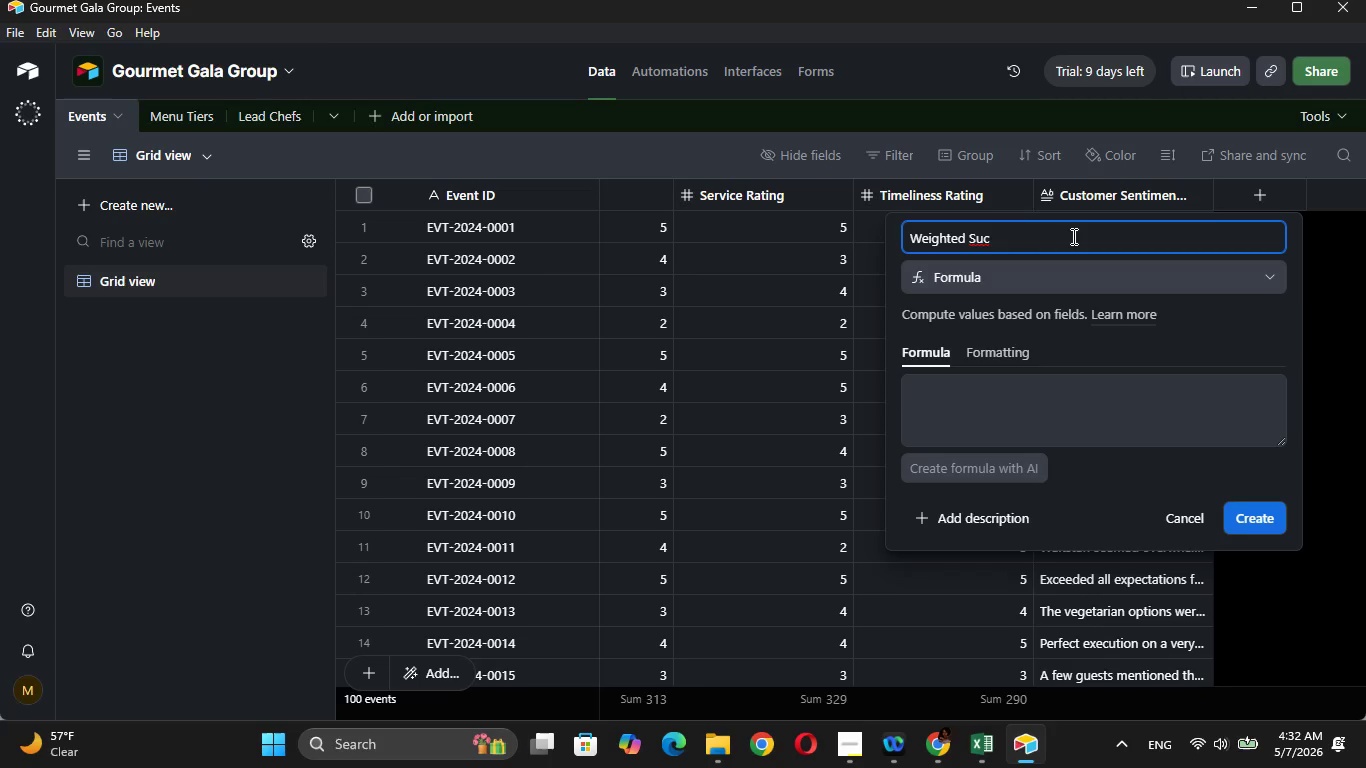 
wait(9.86)
 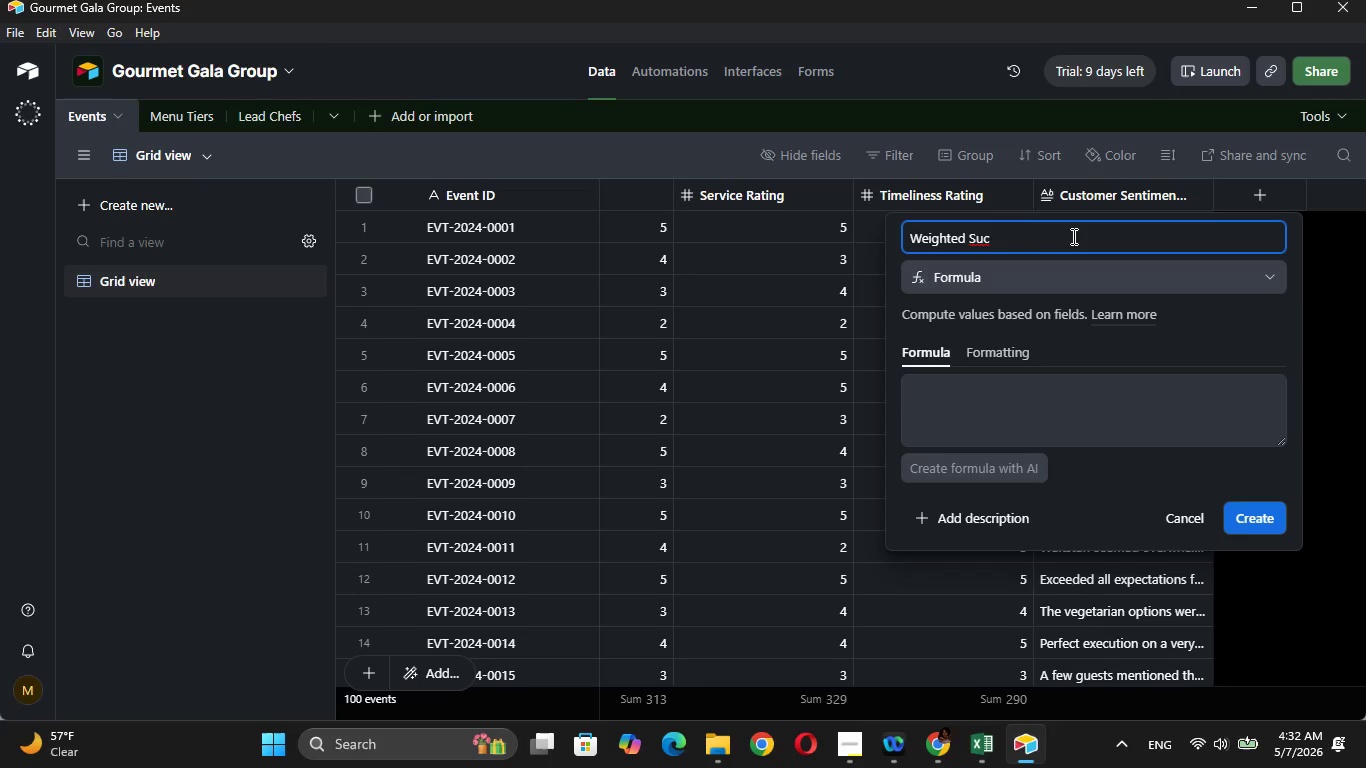 
type(core)
key(Backspace)
key(Backspace)
key(Backspace)
 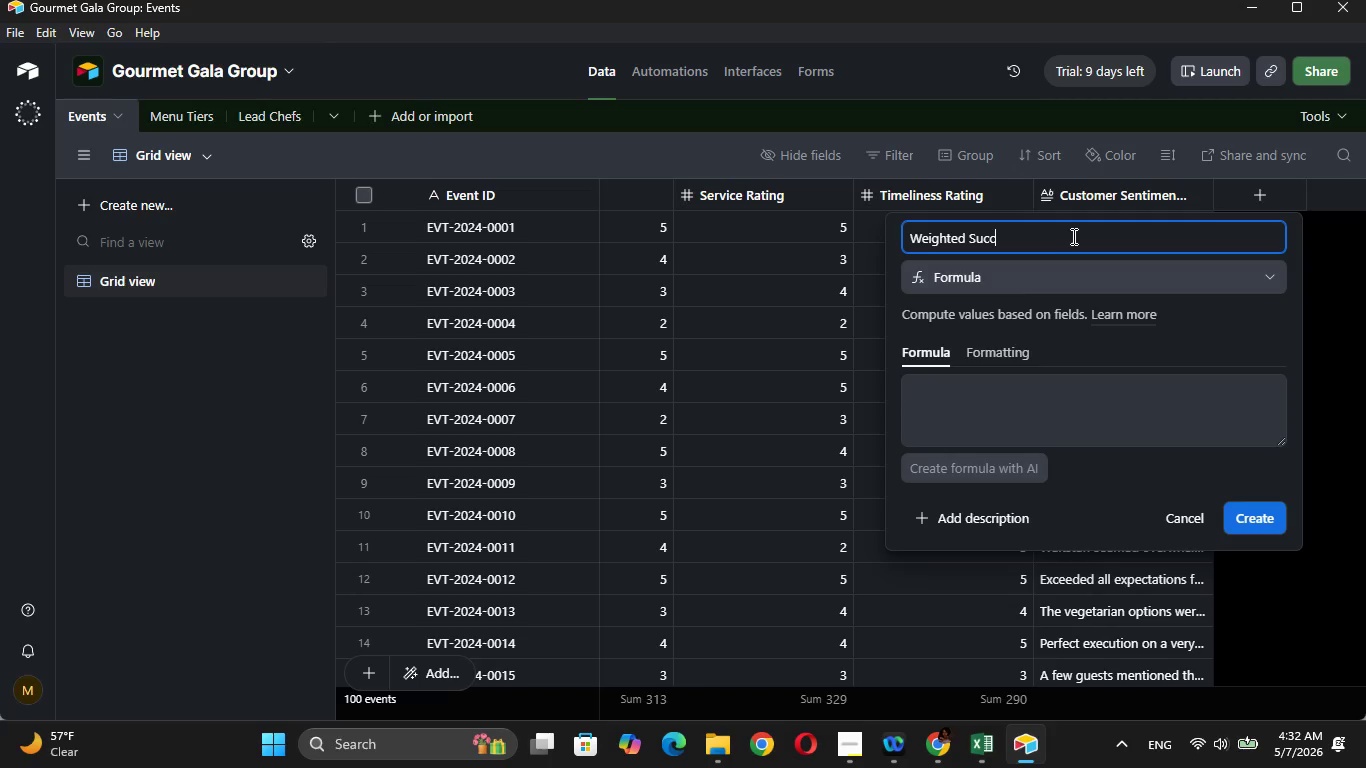 
key(E)
 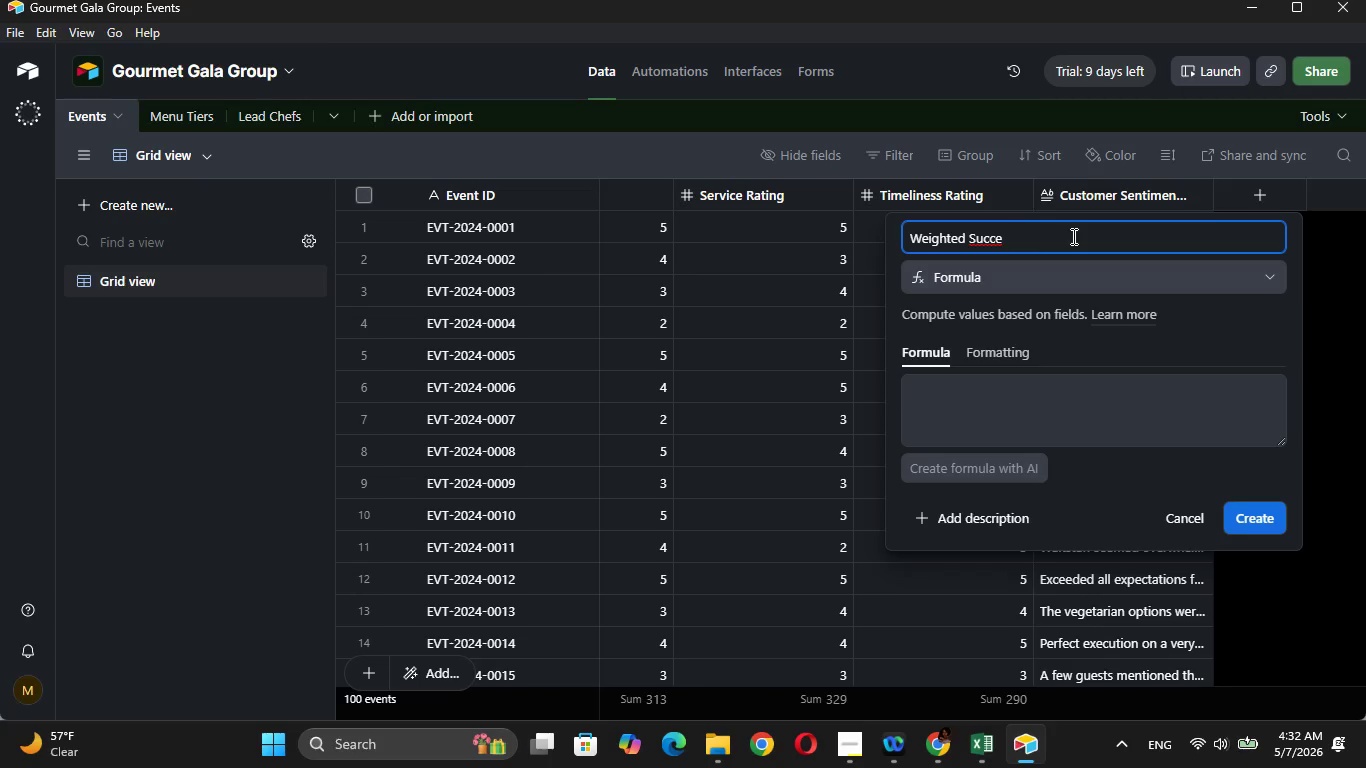 
wait(13.3)
 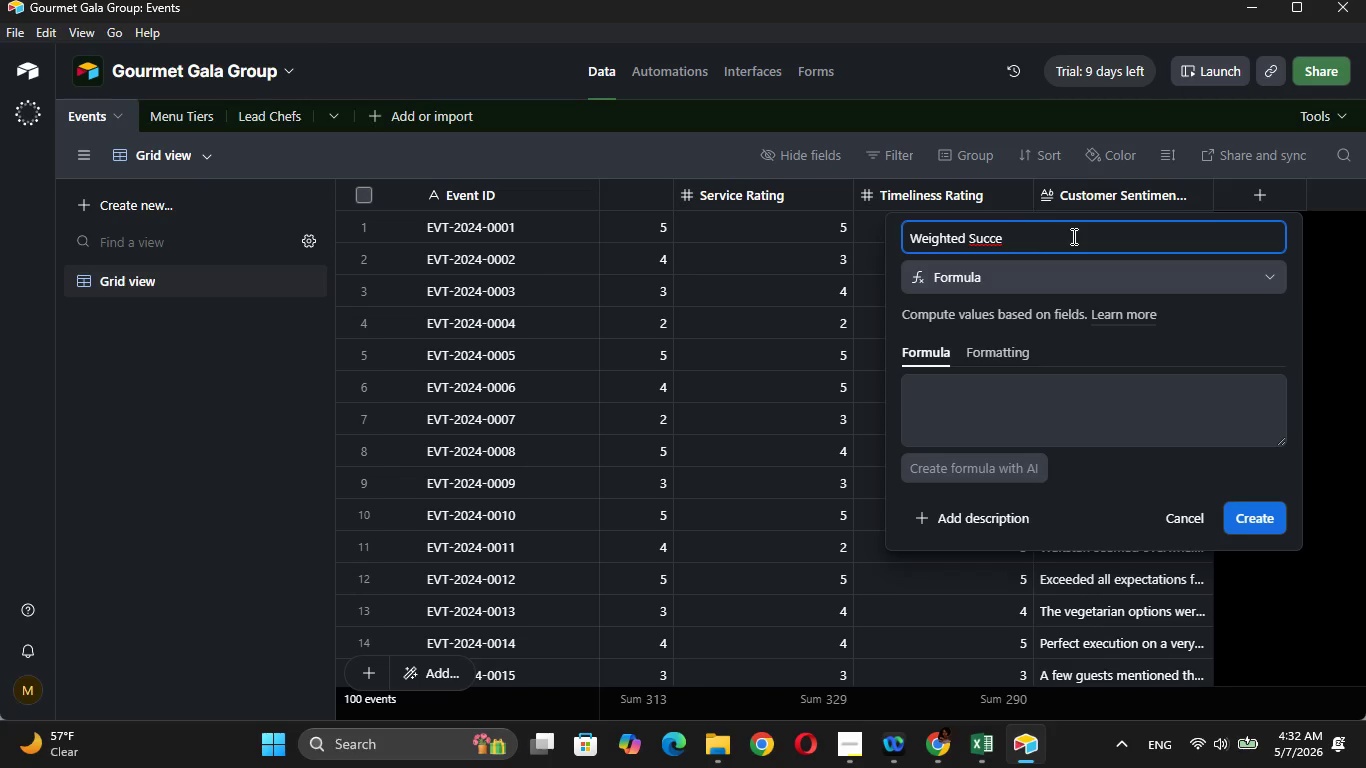 
type(ss)
 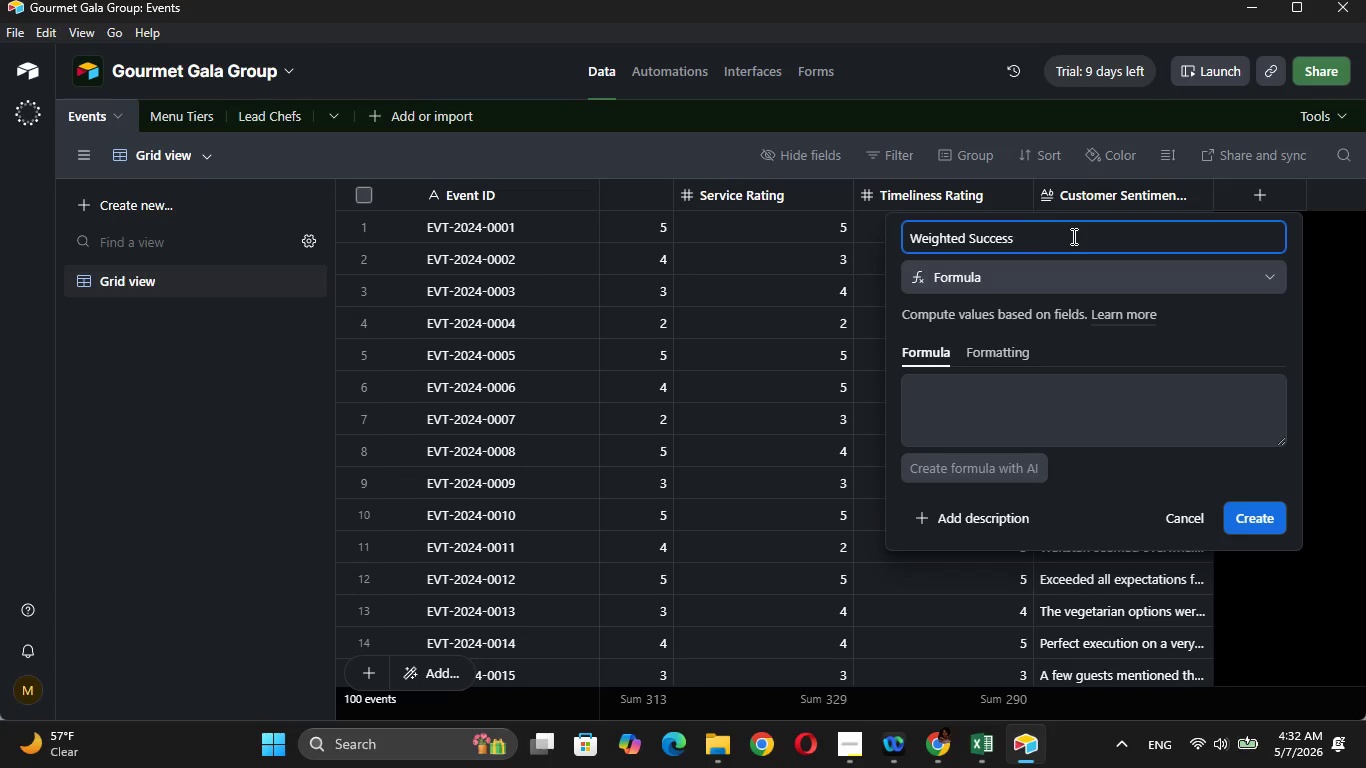 
wait(6.51)
 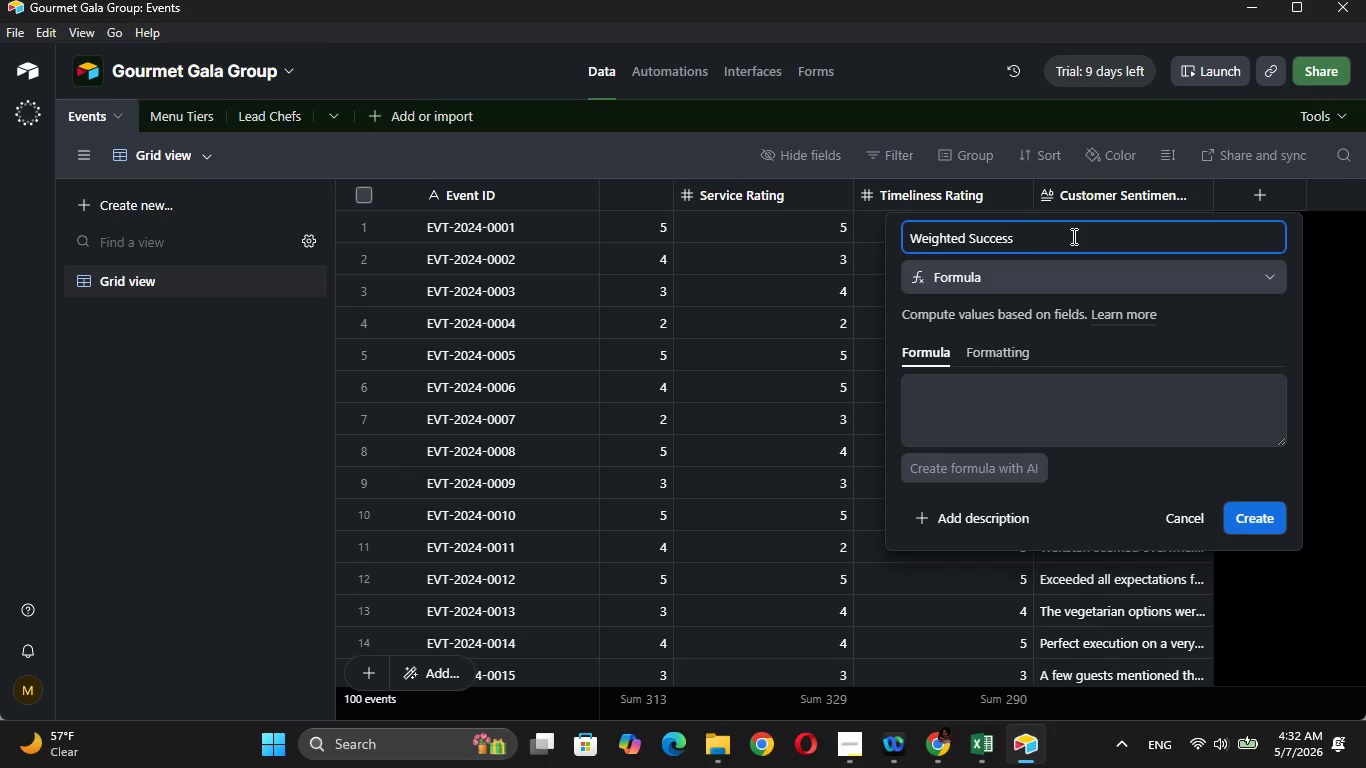 
type( Score)
 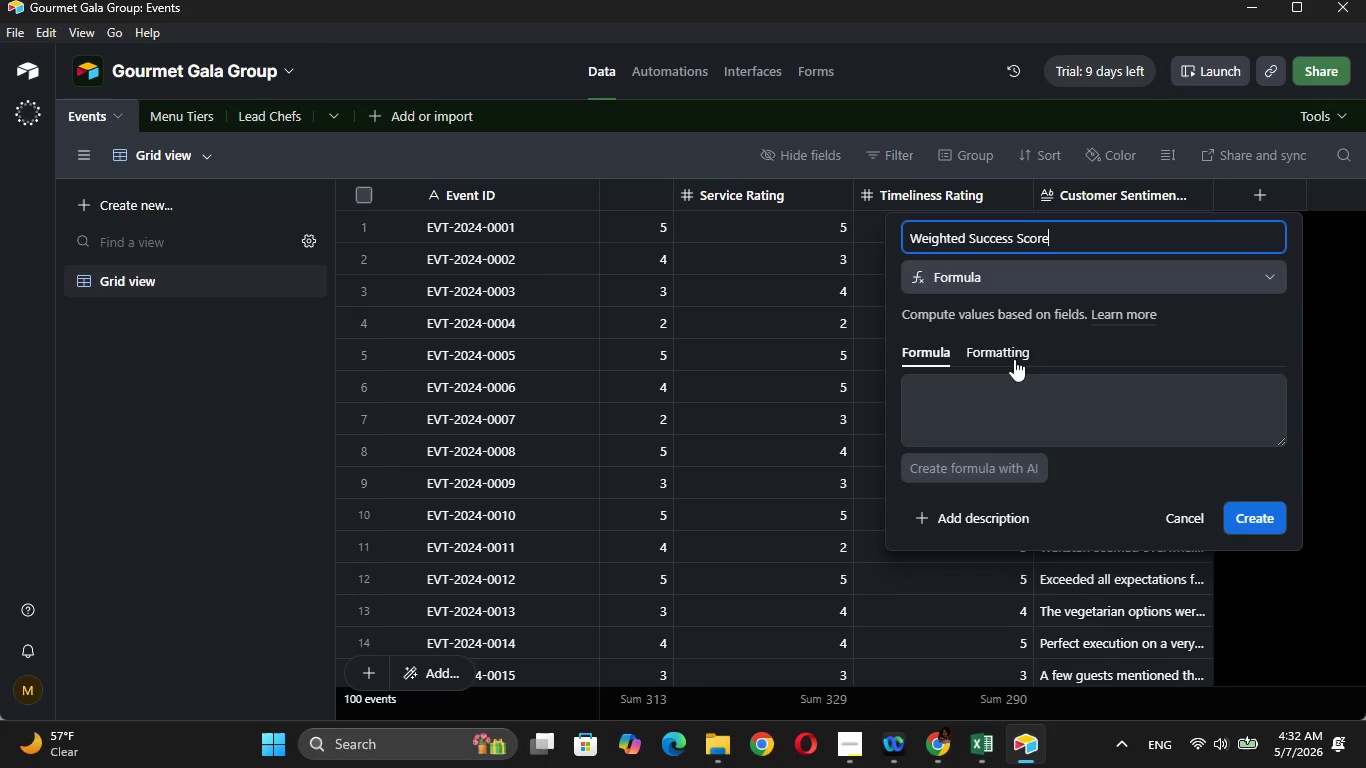 
left_click([995, 388])
 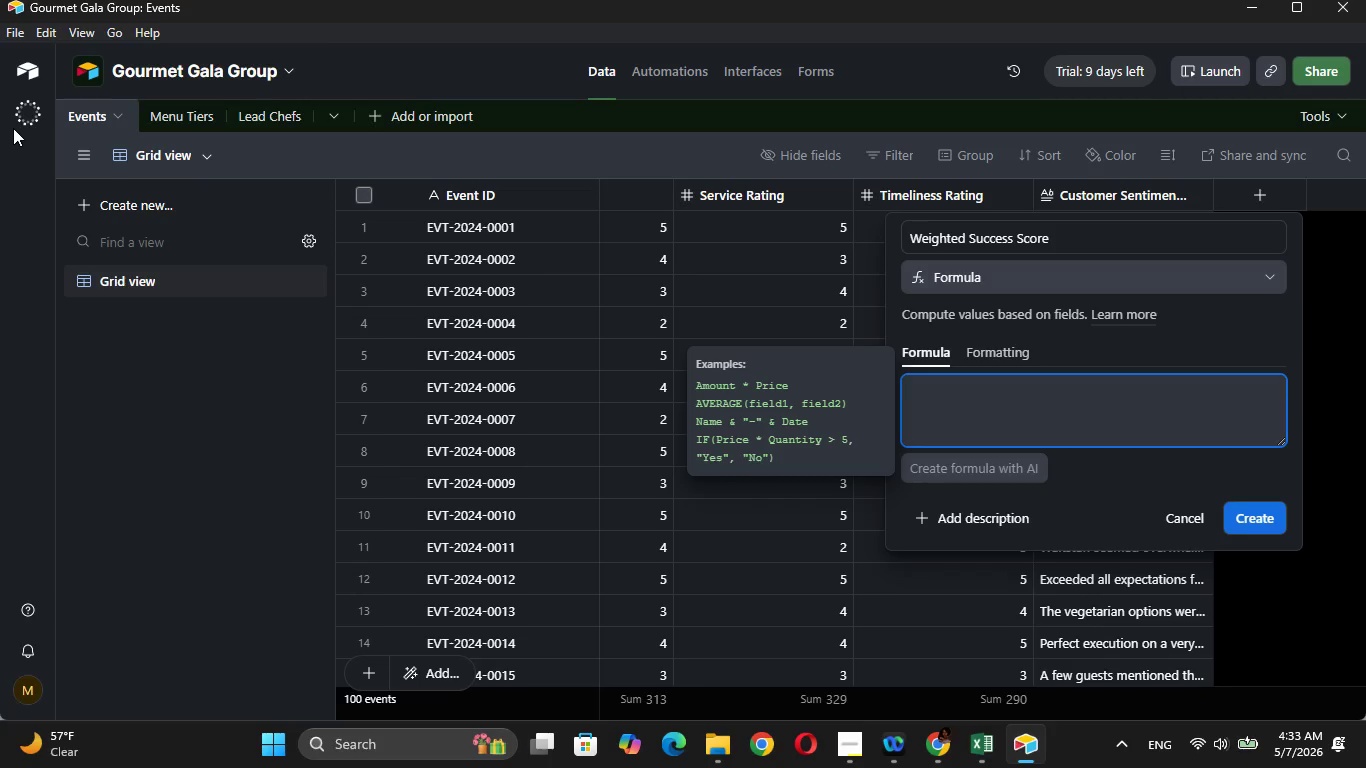 
wait(21.9)
 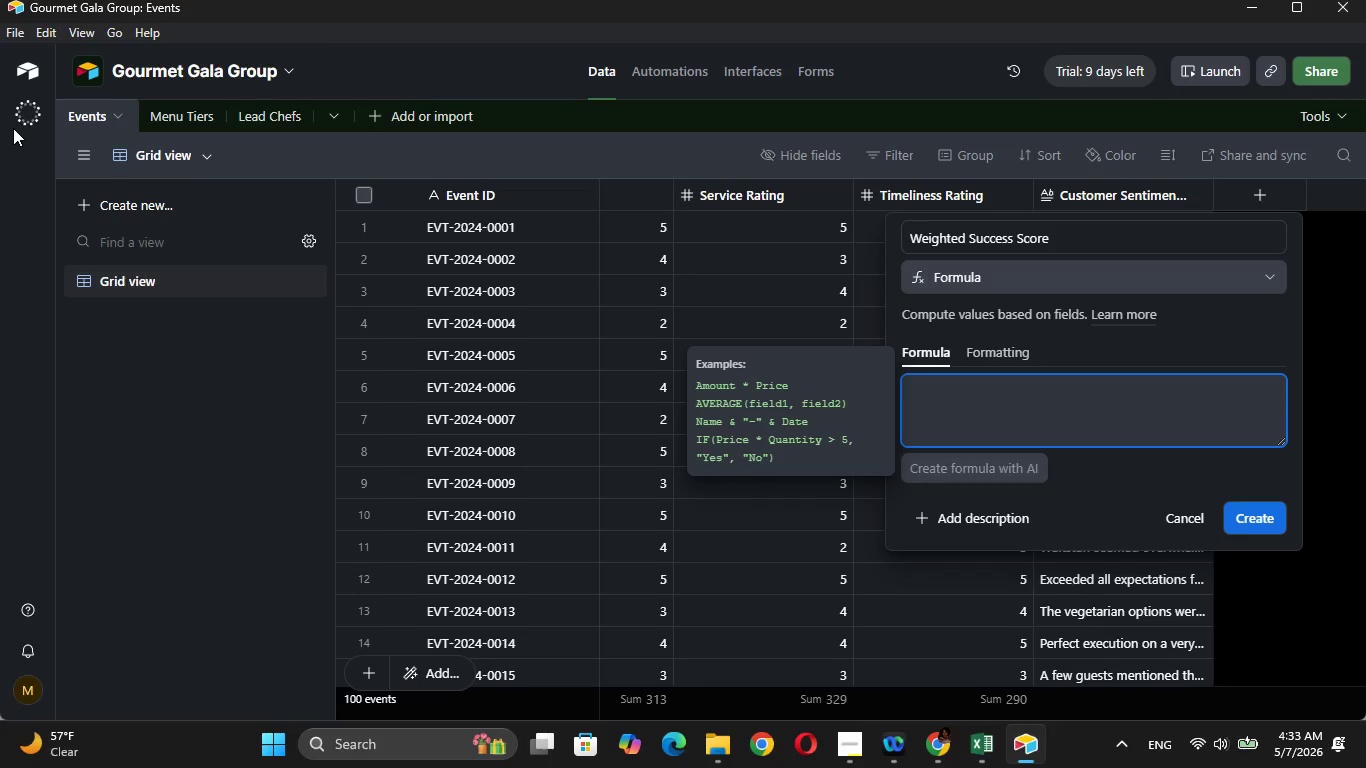 
mouse_move([54, 70])
 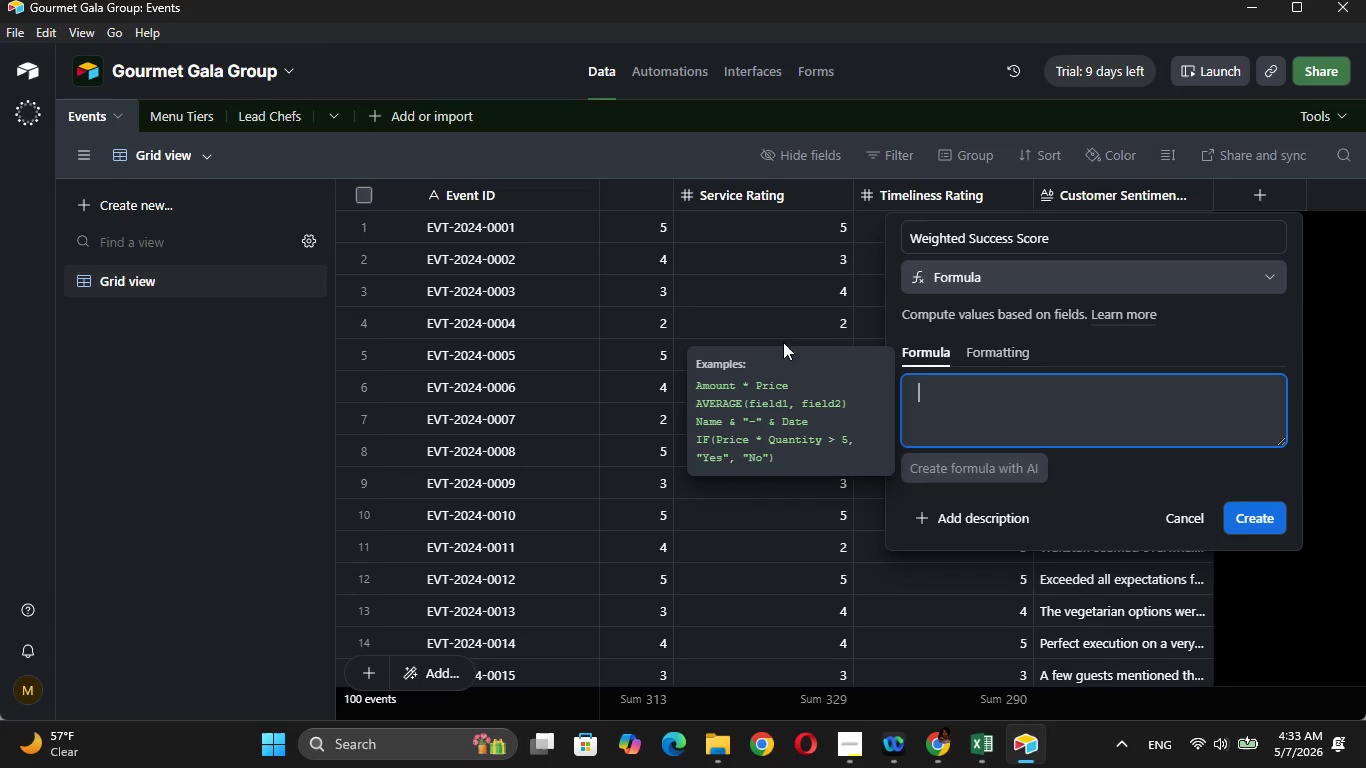 
left_click([1001, 394])
 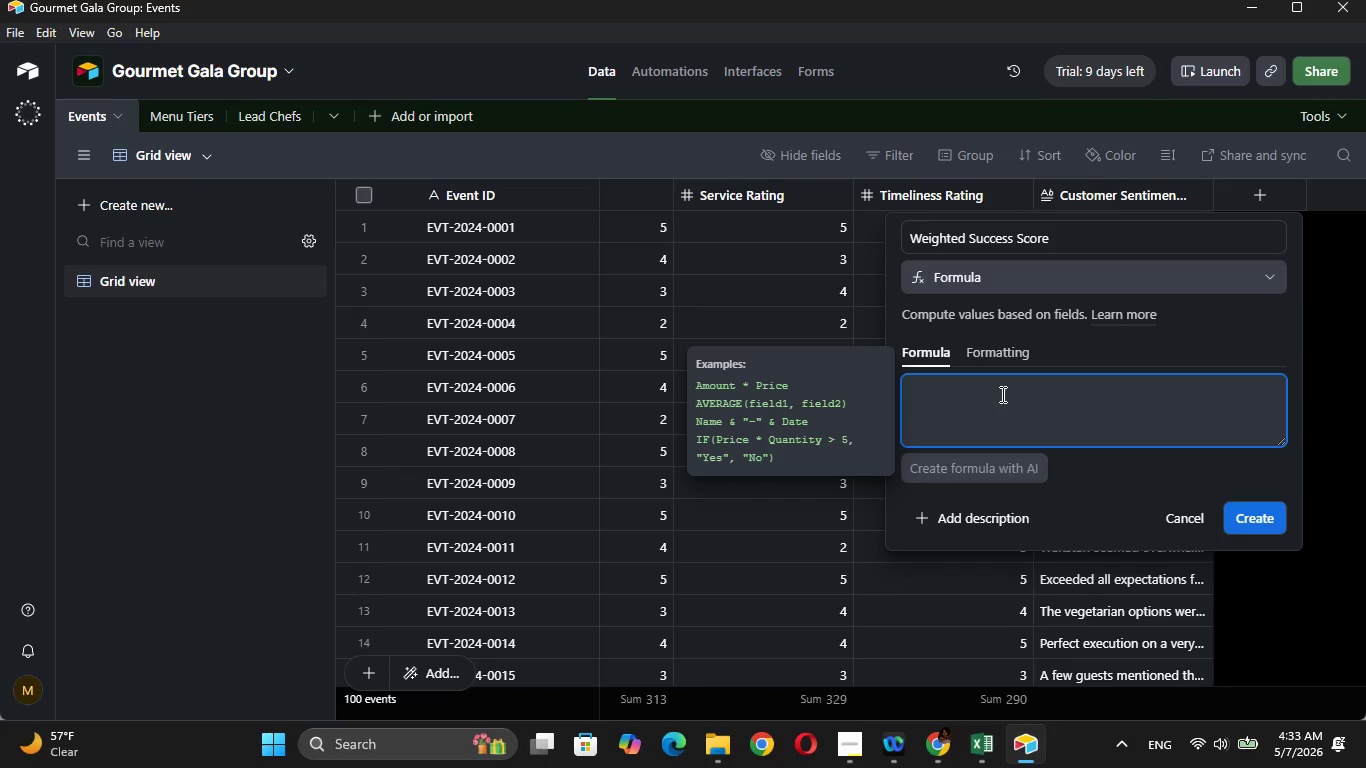 
type(({Food)
key(Tab)
 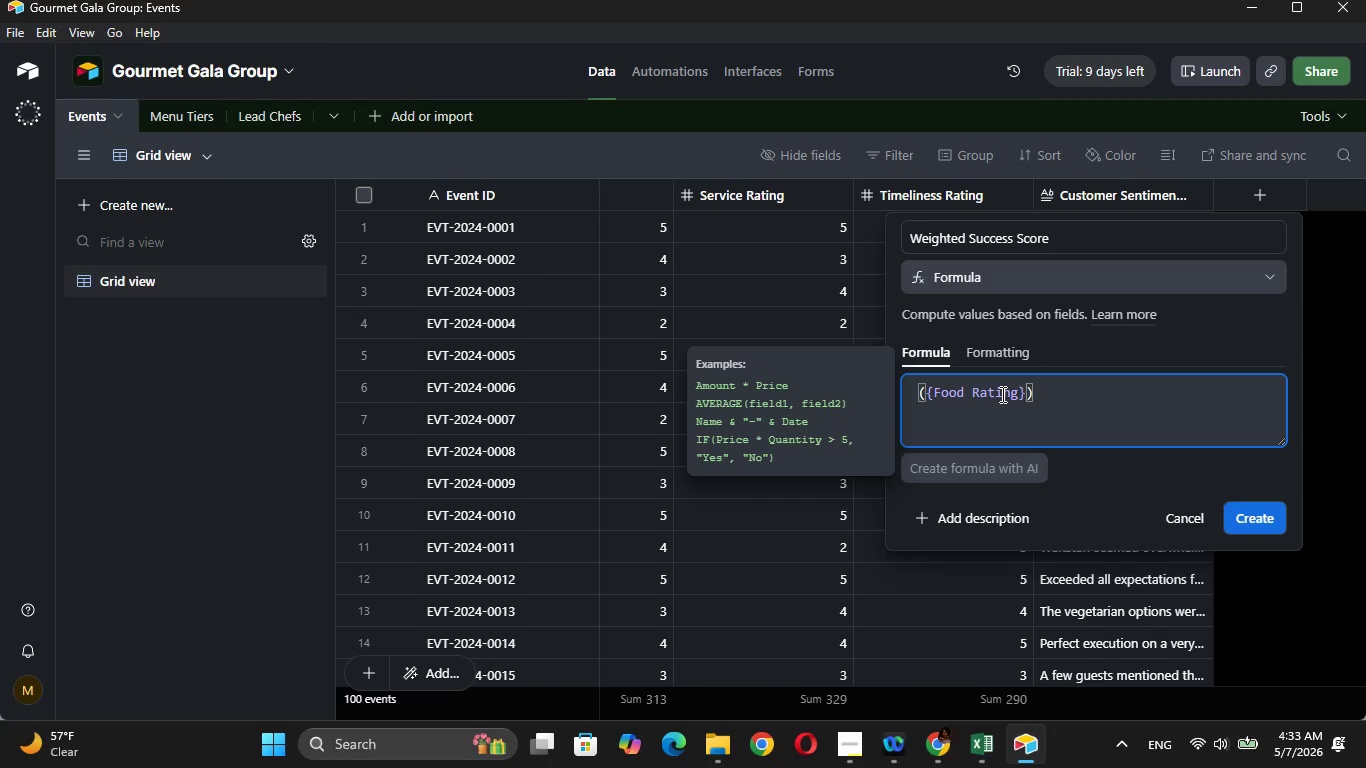 
type(*0.5)
 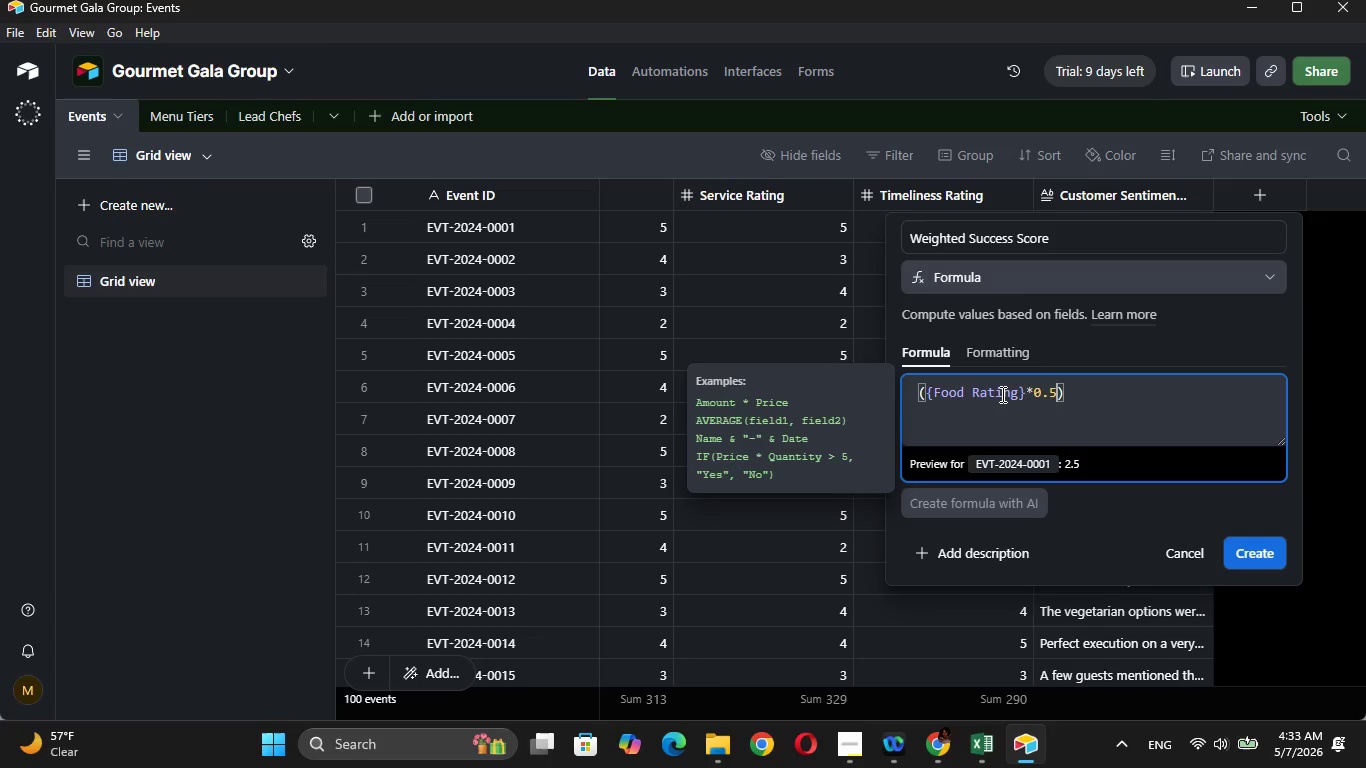 
key(ArrowRight)
 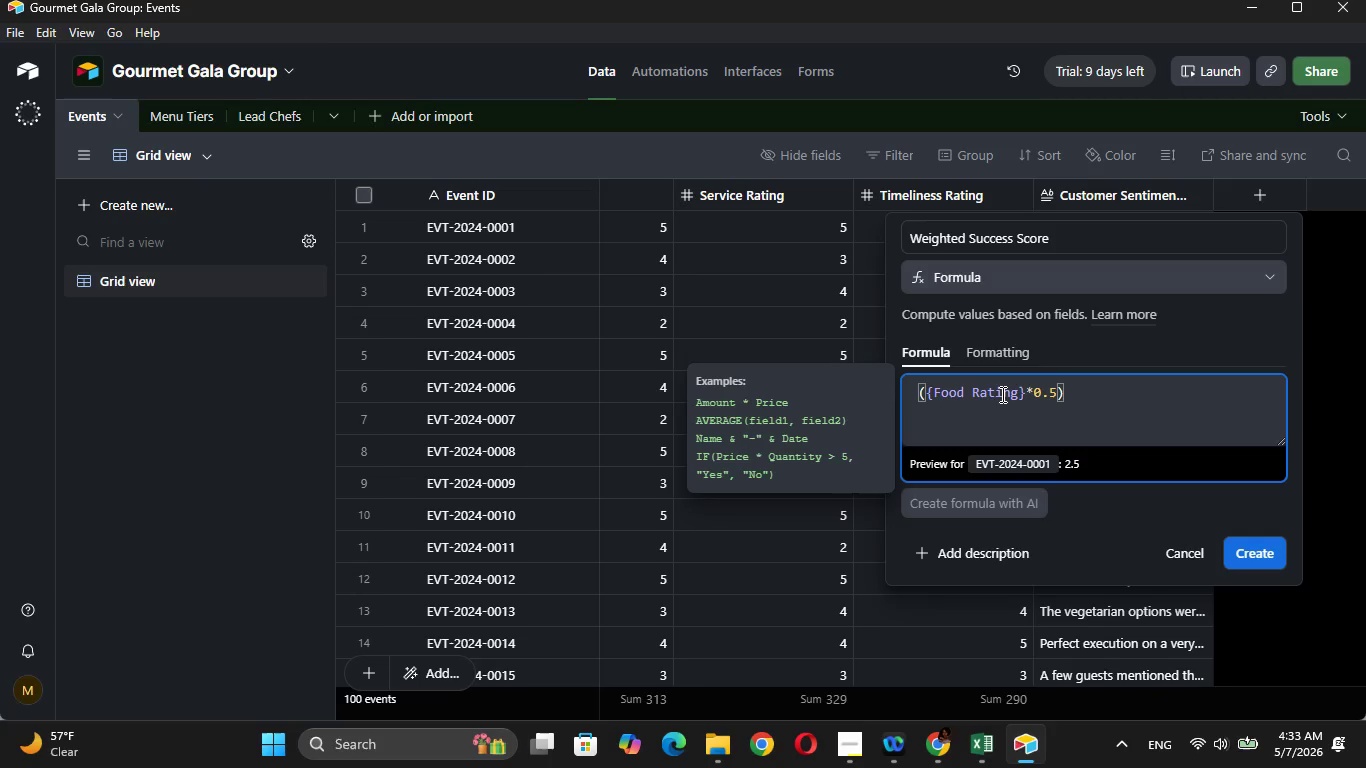 
hold_key(key=ShiftRight, duration=0.75)
 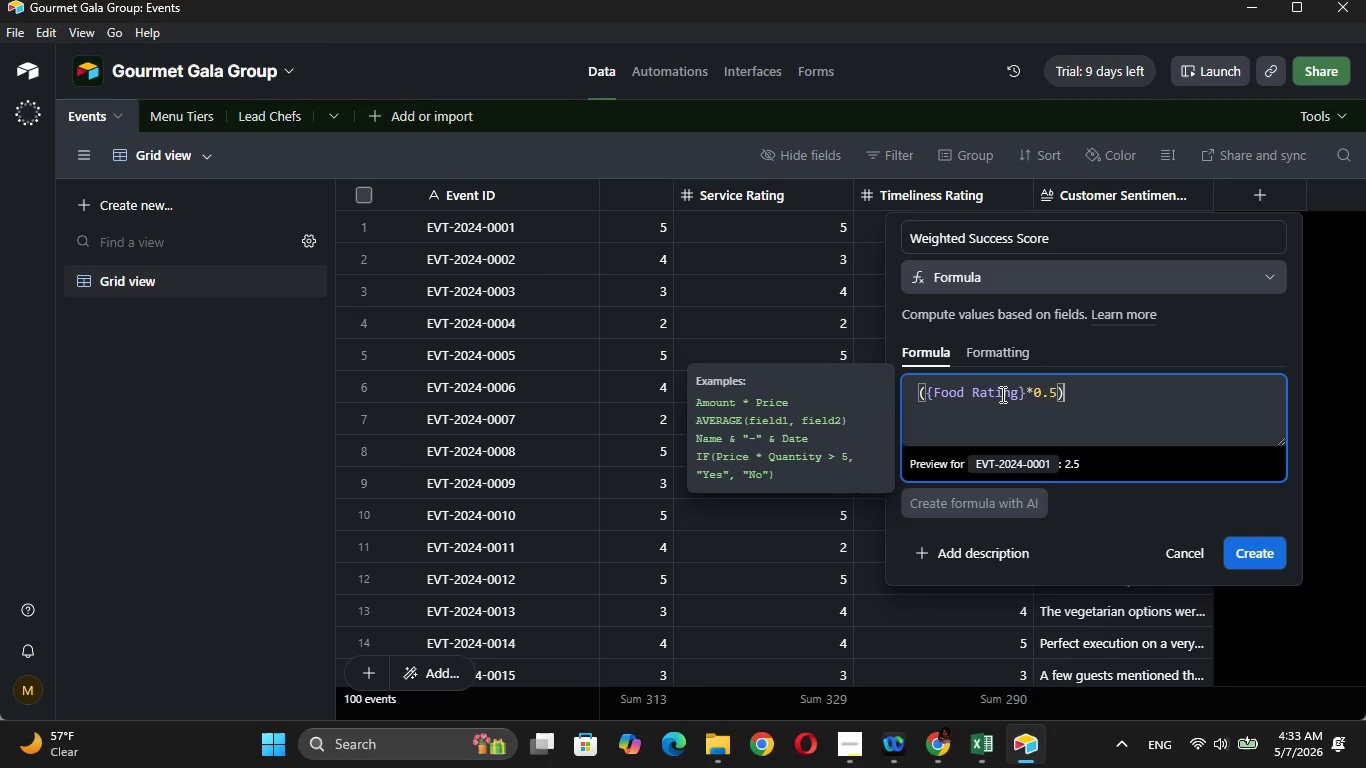 
type(+({tim)
key(Tab)
 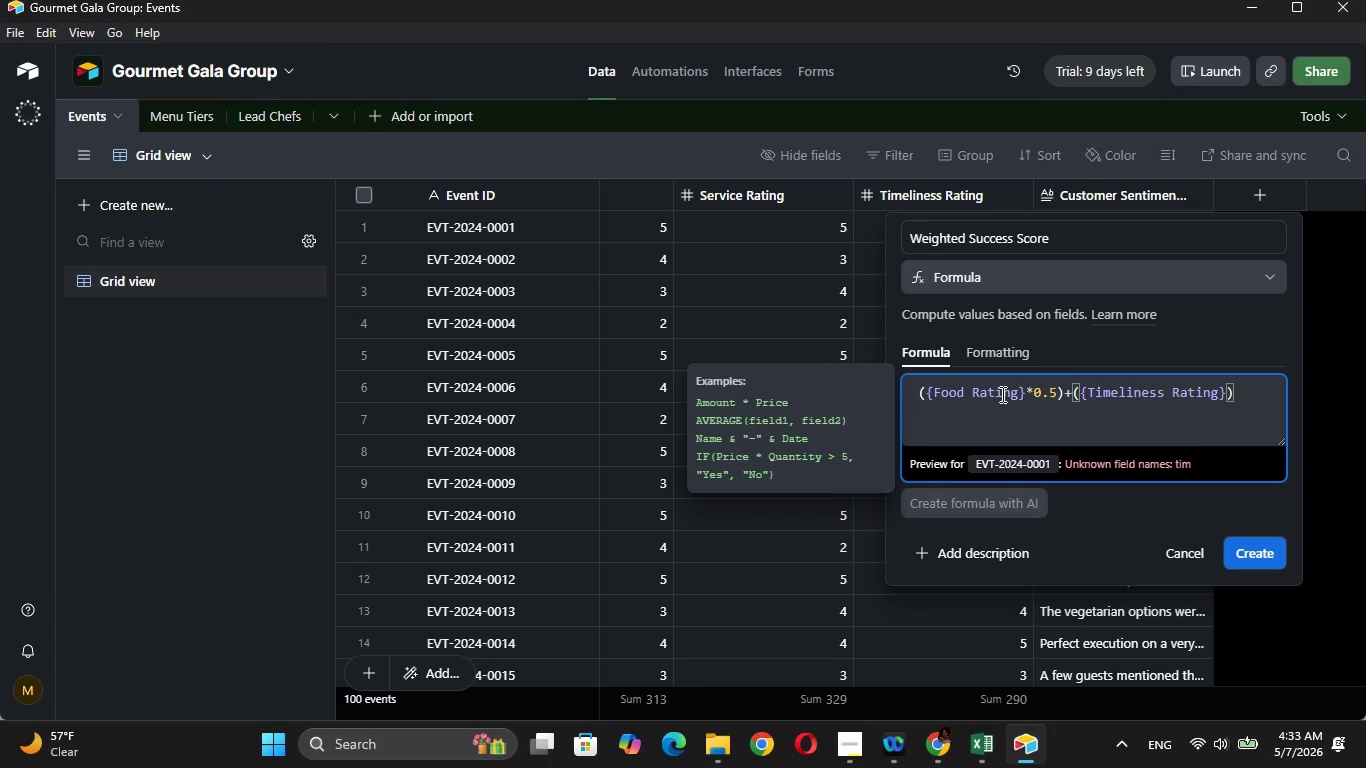 
type(*0.3)
 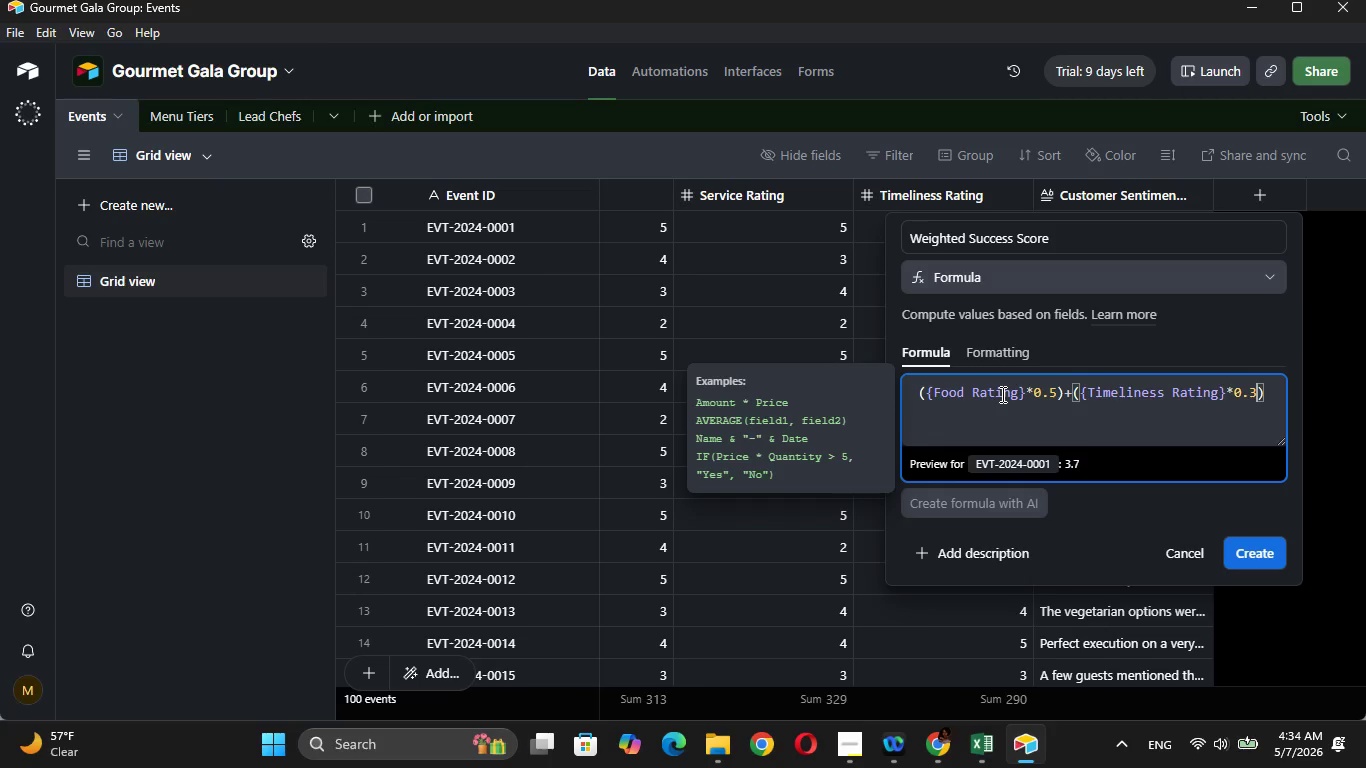 
key(ArrowRight)
 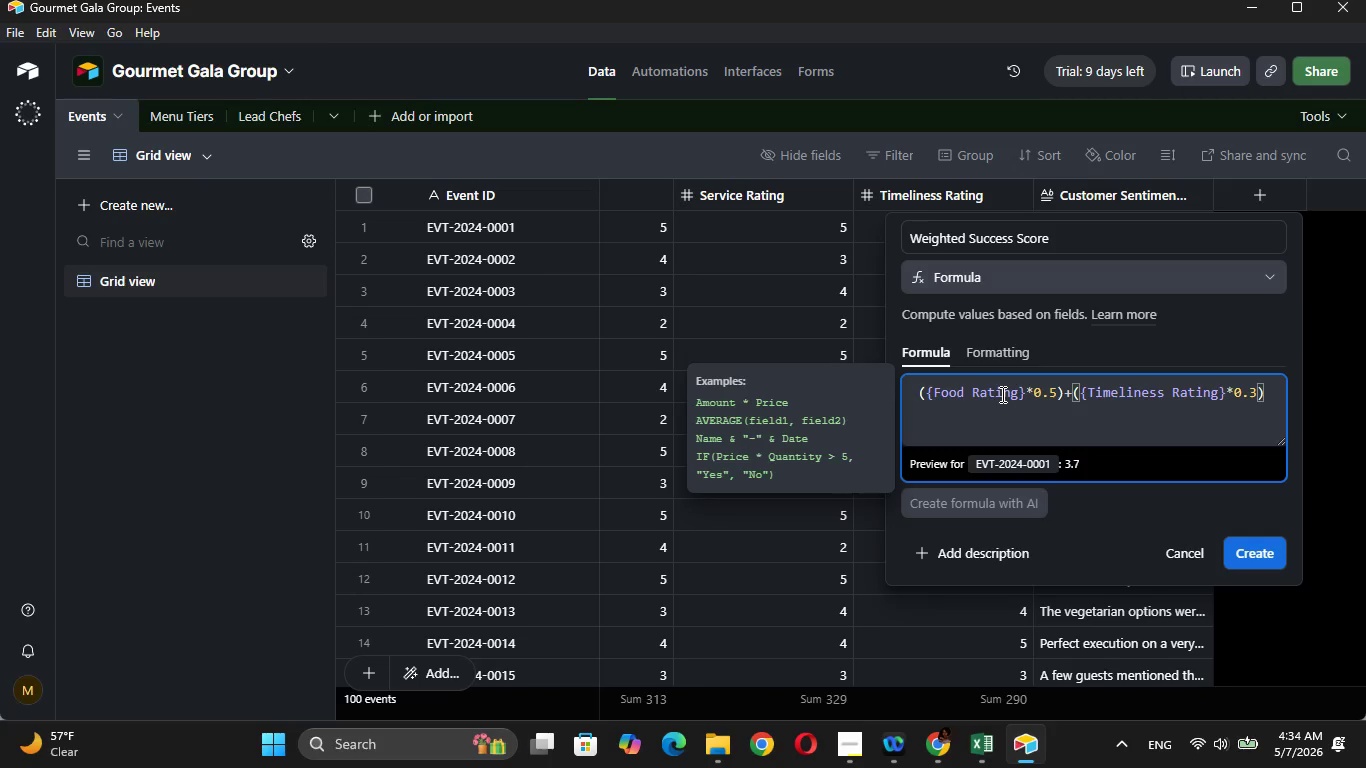 
type(+({Service)
key(Backspace)
key(Backspace)
key(Tab)
type(*0.2)
 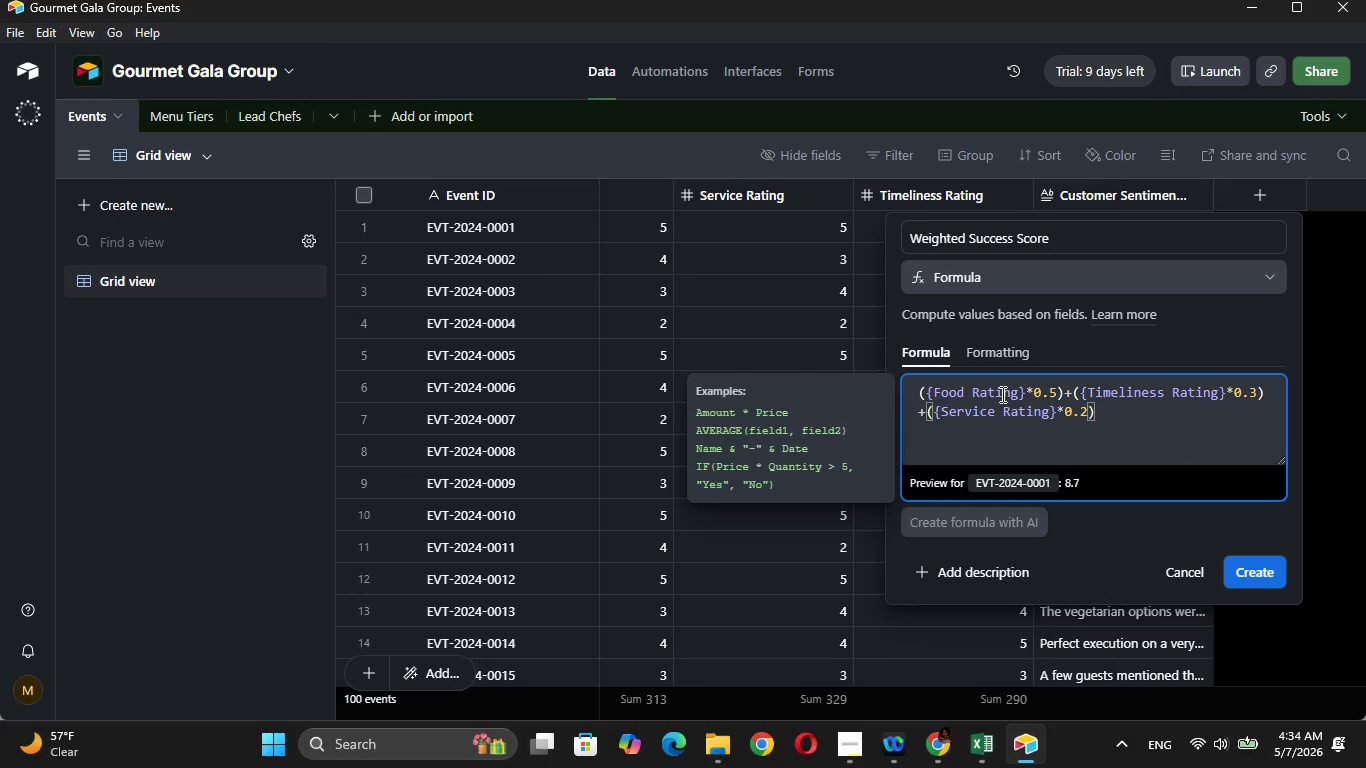 
key(ArrowRight)
 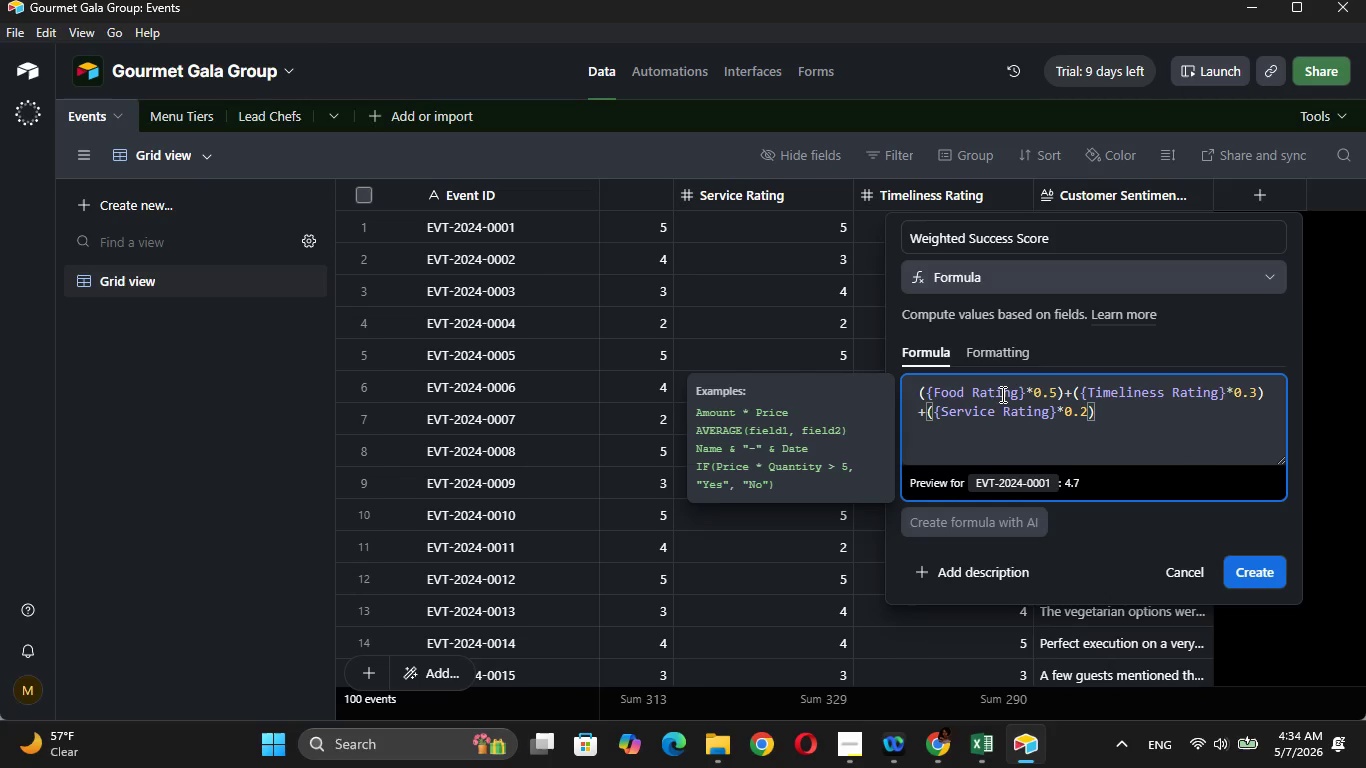 
key(ArrowRight)
 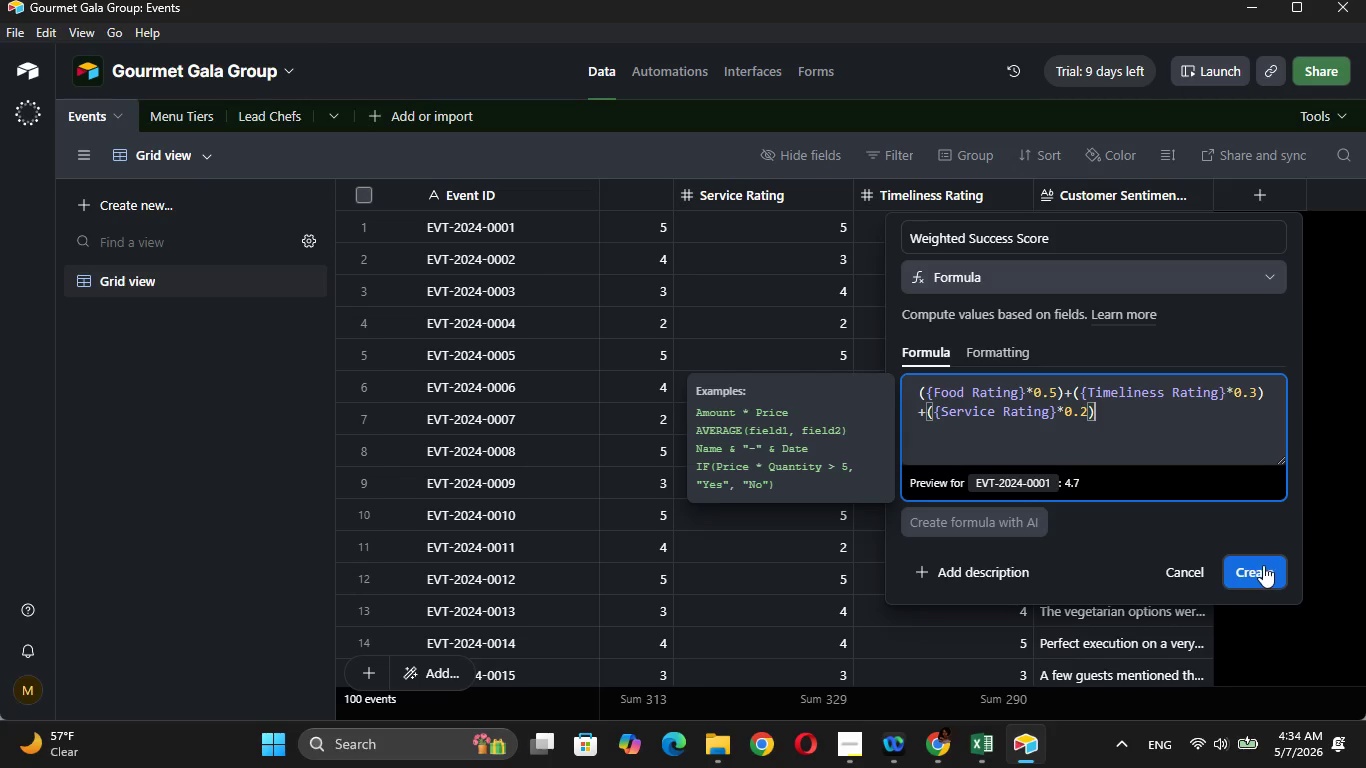 
left_click([1263, 565])
 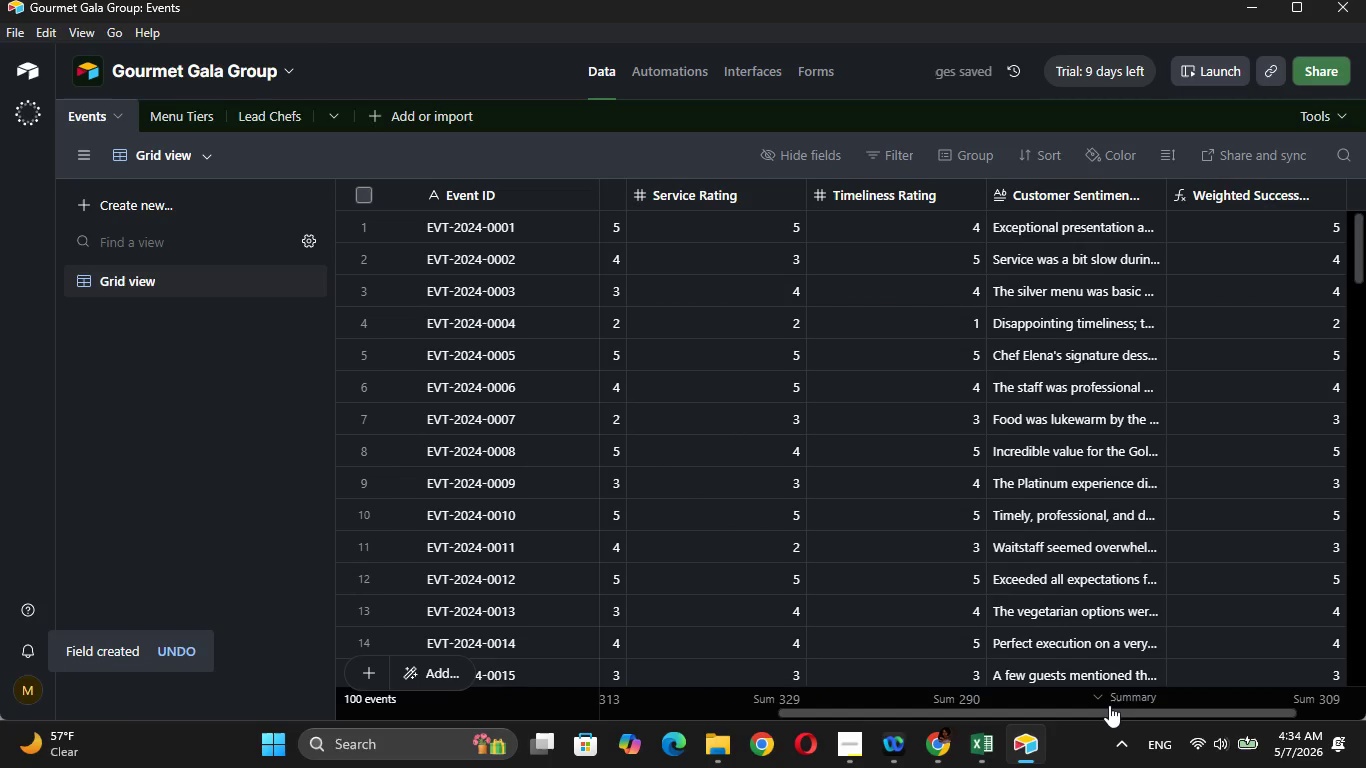 
left_click_drag(start_coordinate=[1109, 716], to_coordinate=[1204, 704])
 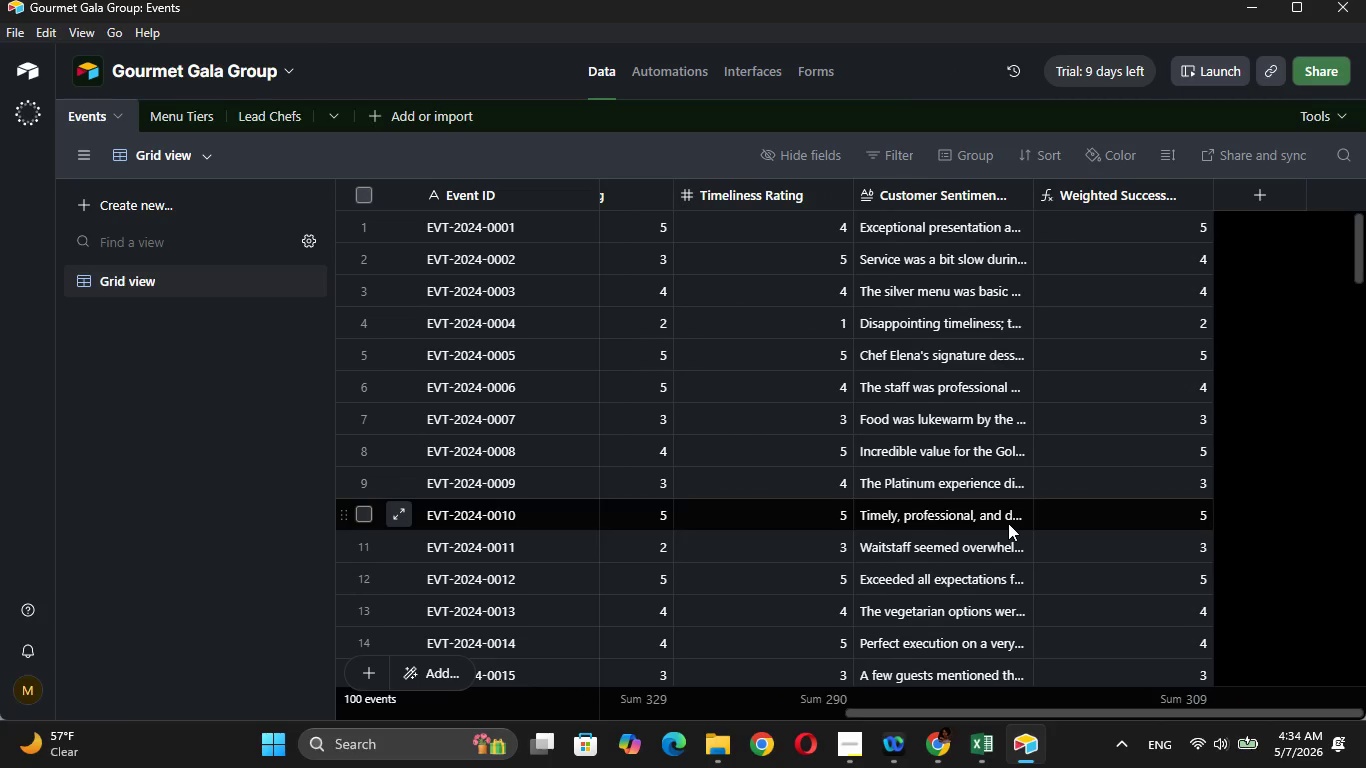 
wait(6.17)
 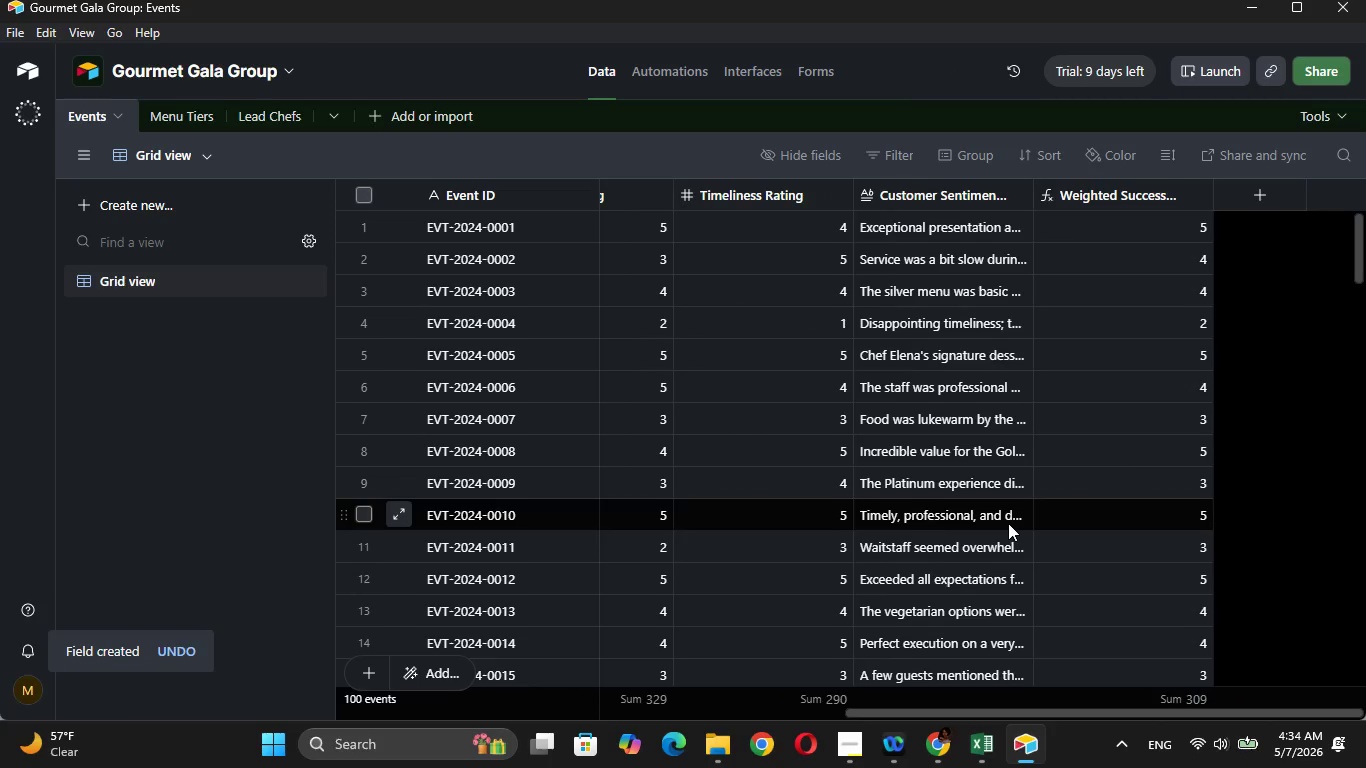 
left_click([1257, 208])
 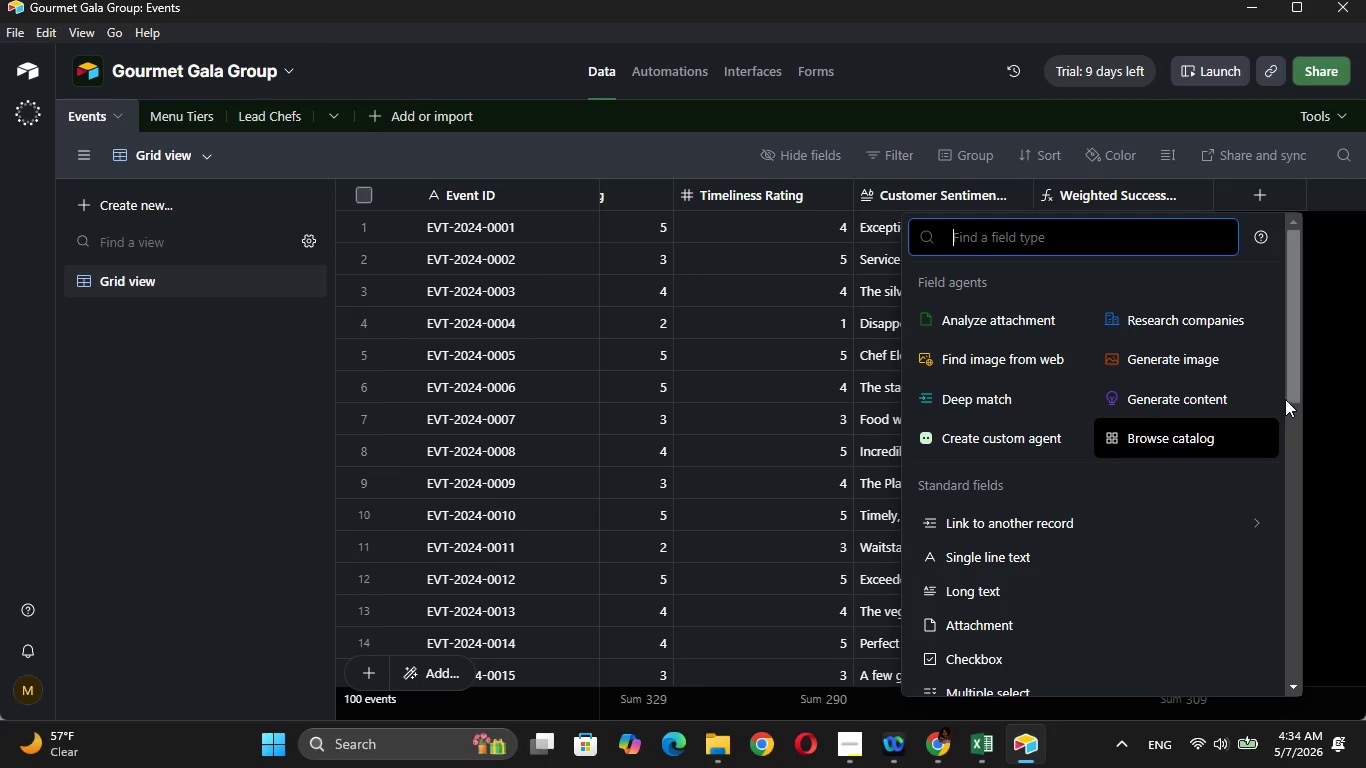 
left_click_drag(start_coordinate=[1293, 381], to_coordinate=[1296, 493])
 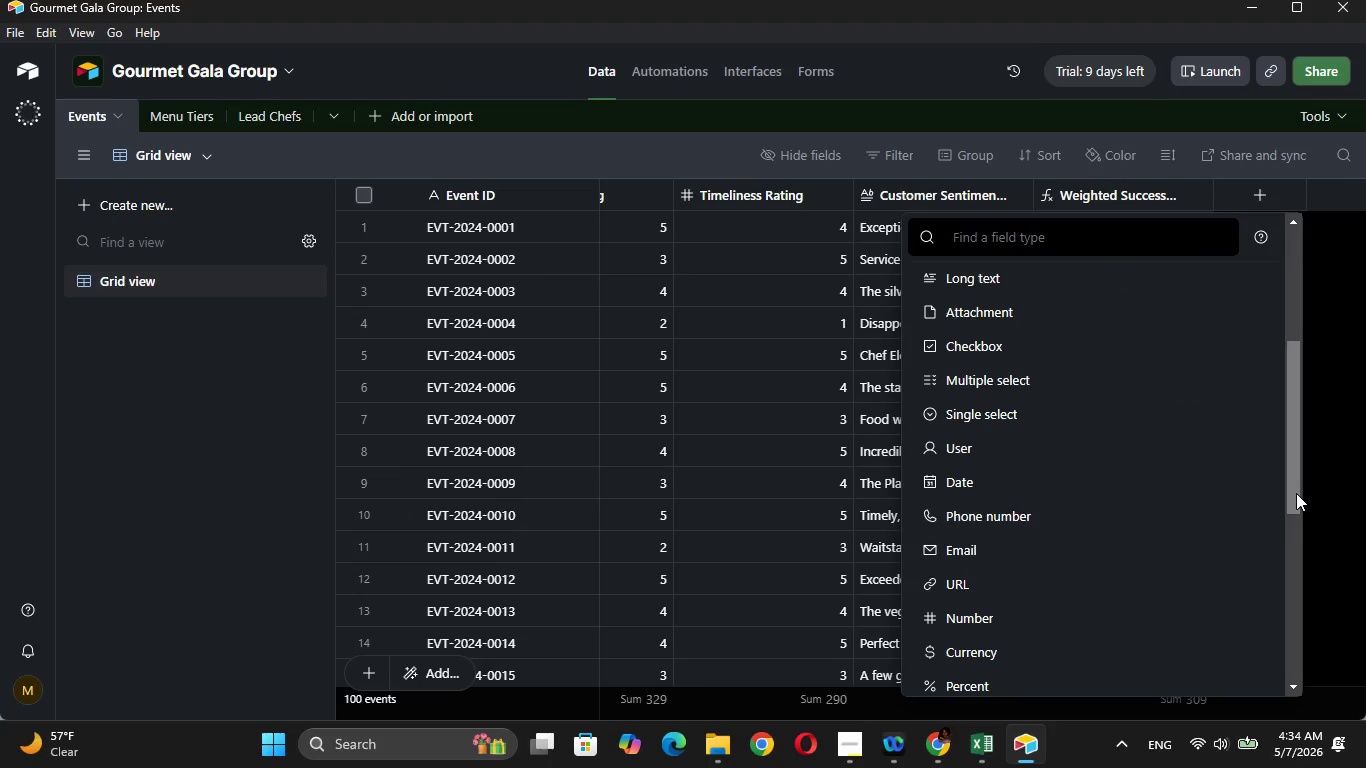 
type(rol)
 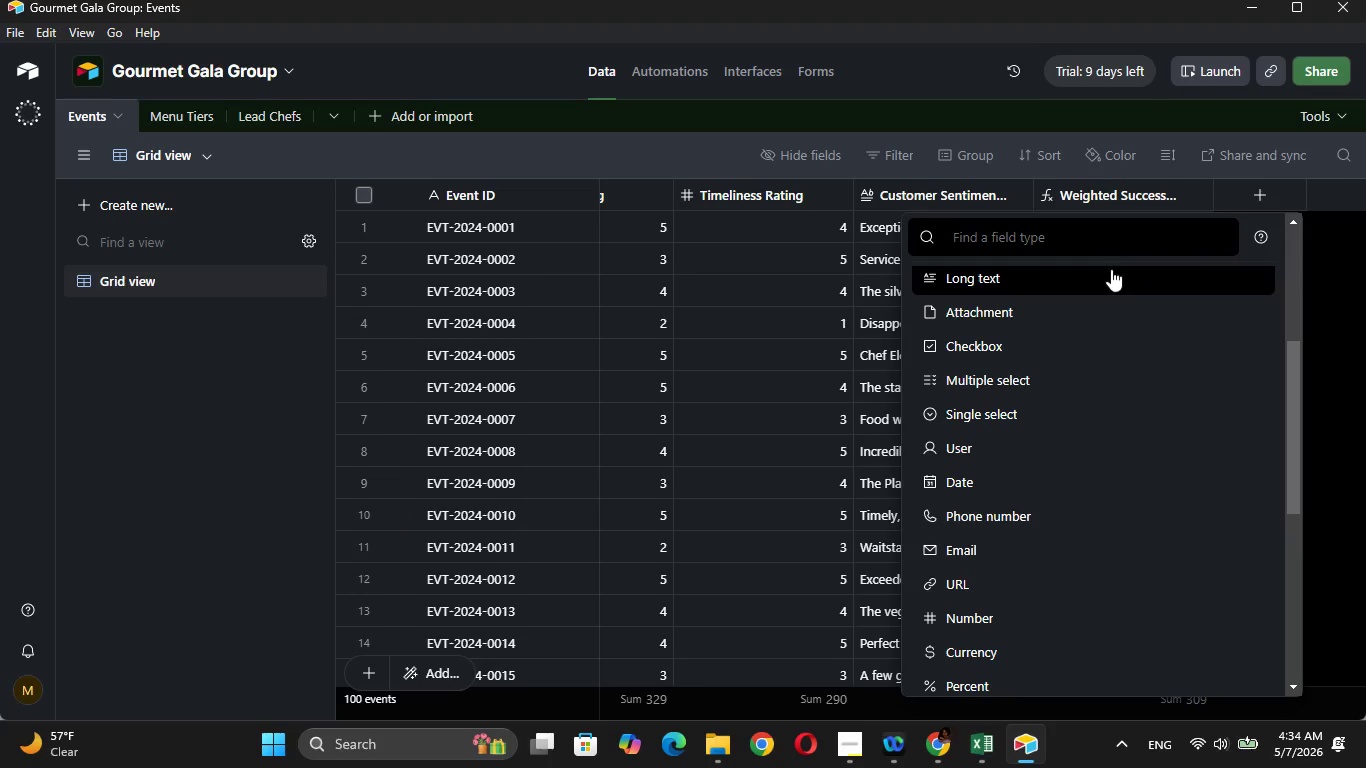 
left_click([1100, 246])
 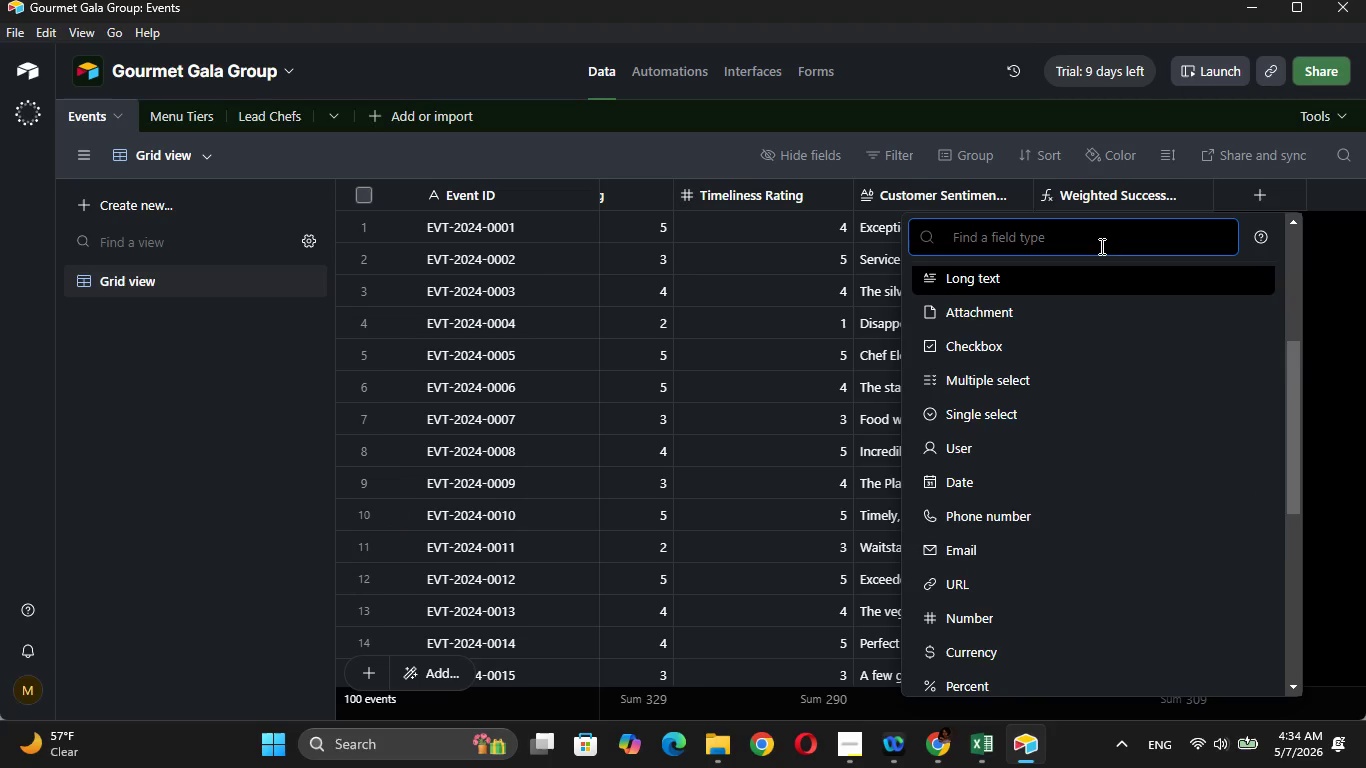 
type(roll)
 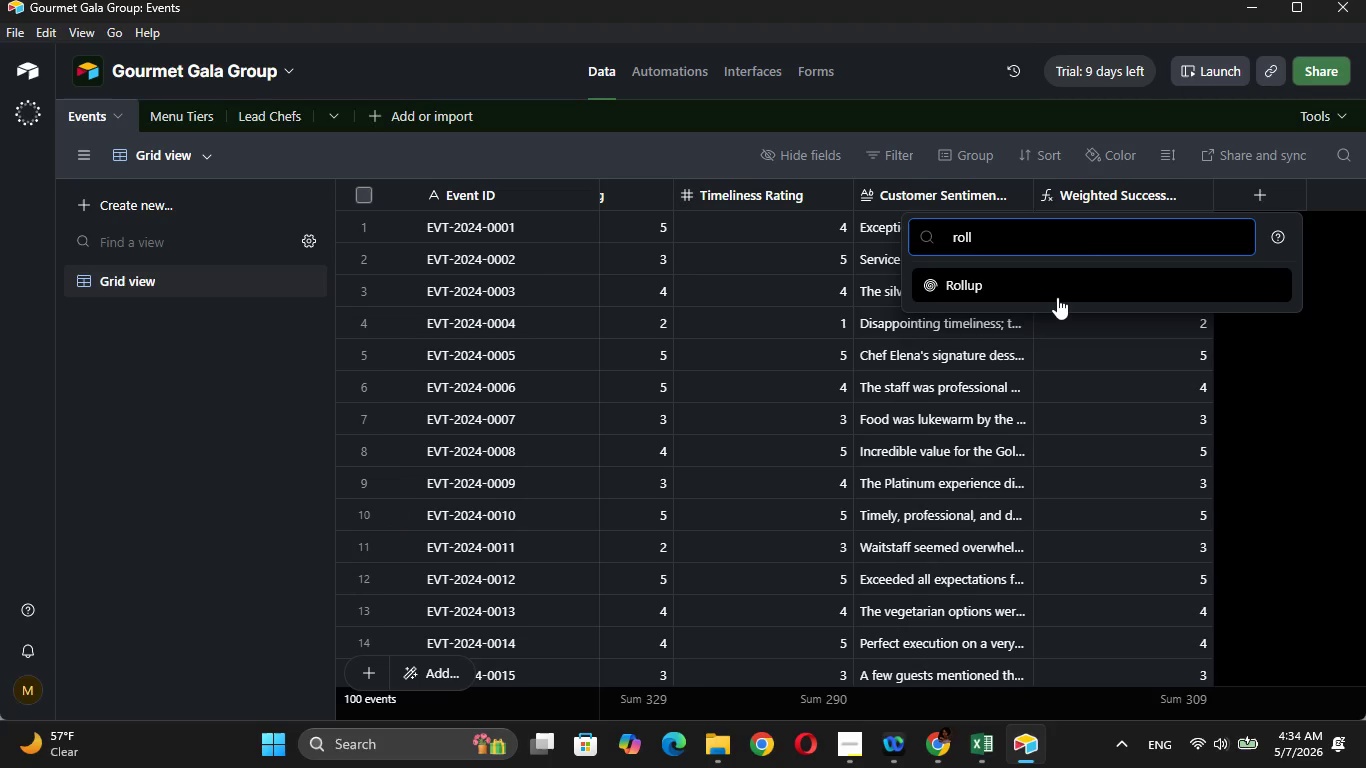 
left_click([1062, 293])
 